 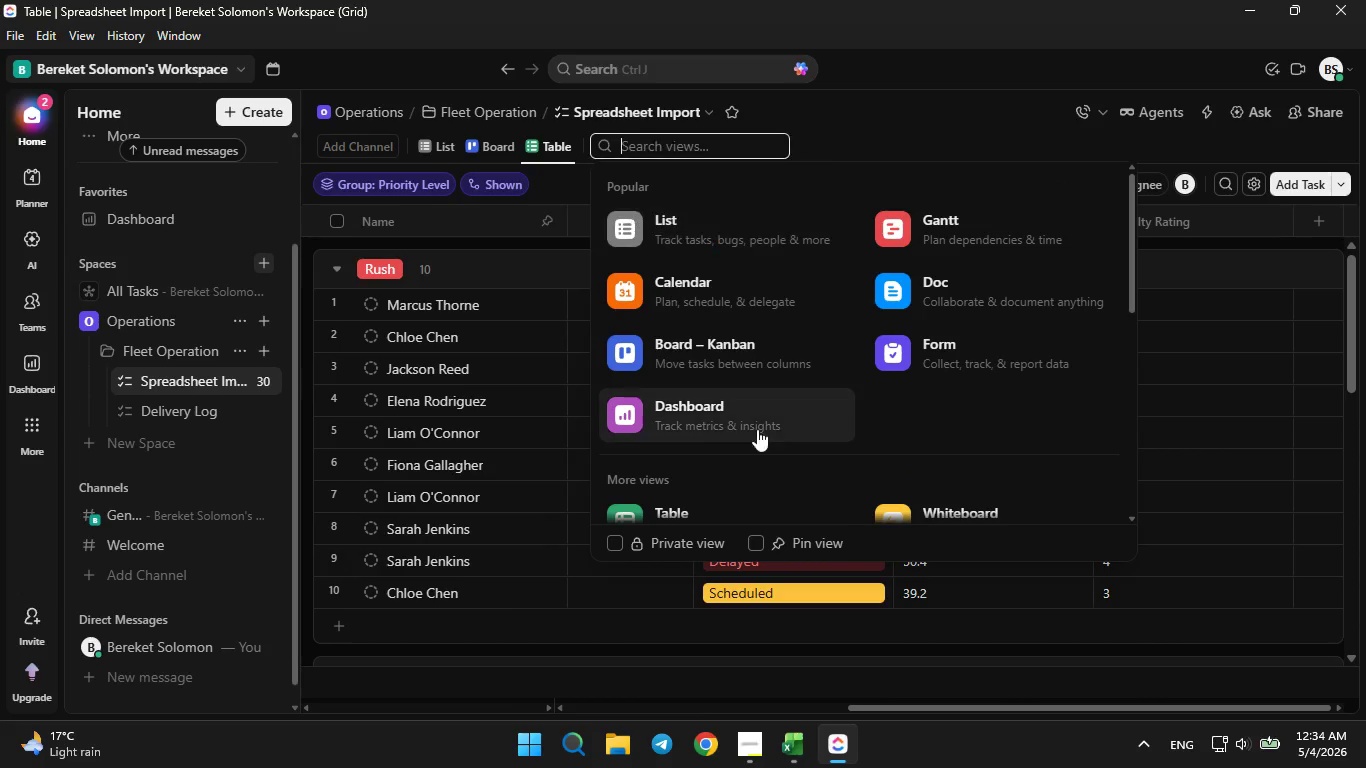 
left_click([749, 304])
 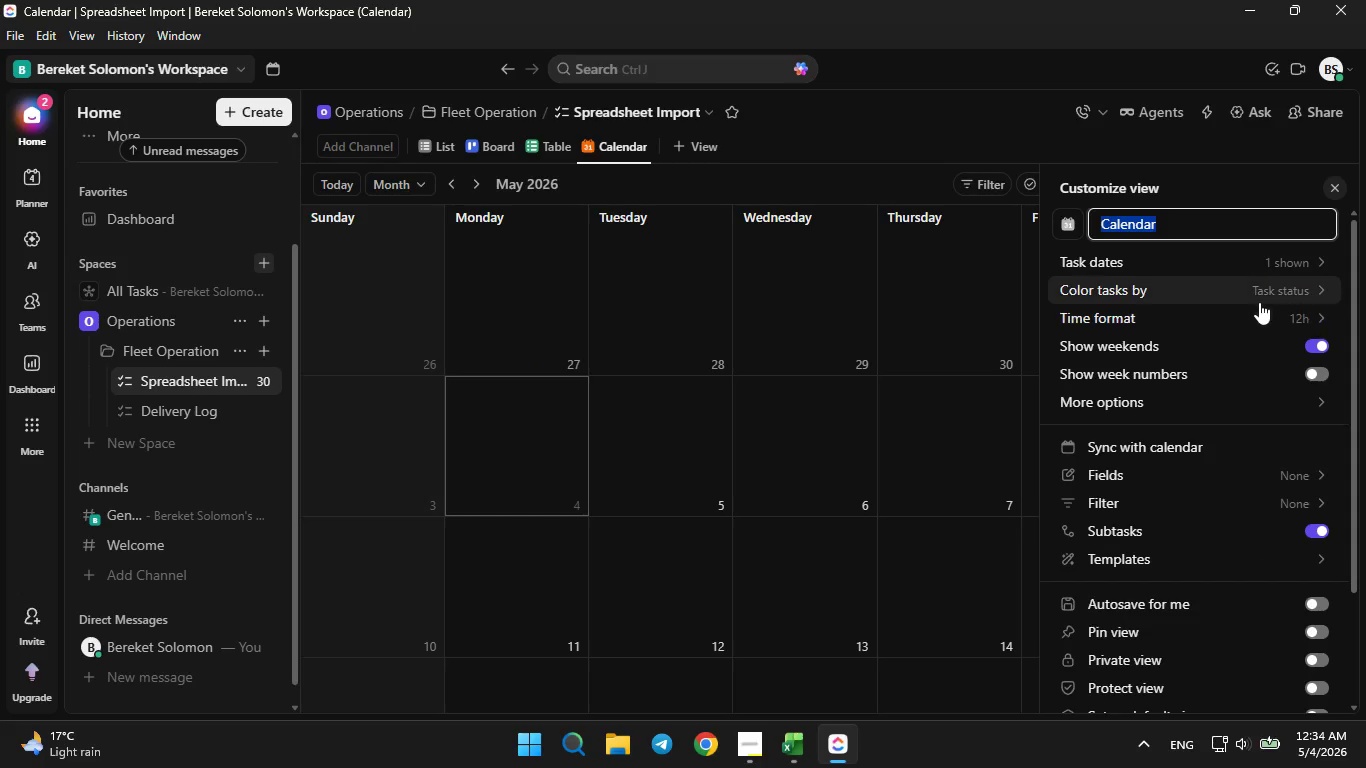 
left_click([1287, 269])
 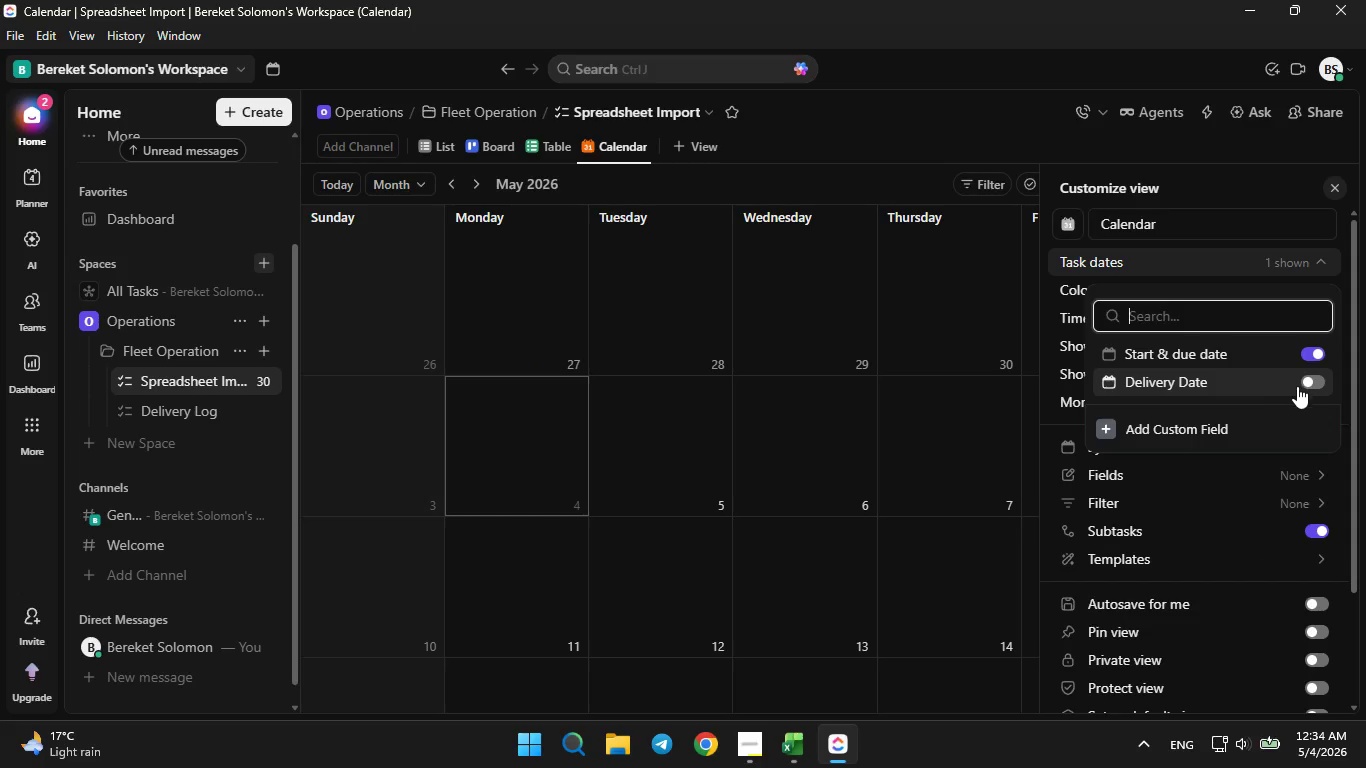 
left_click([1312, 380])
 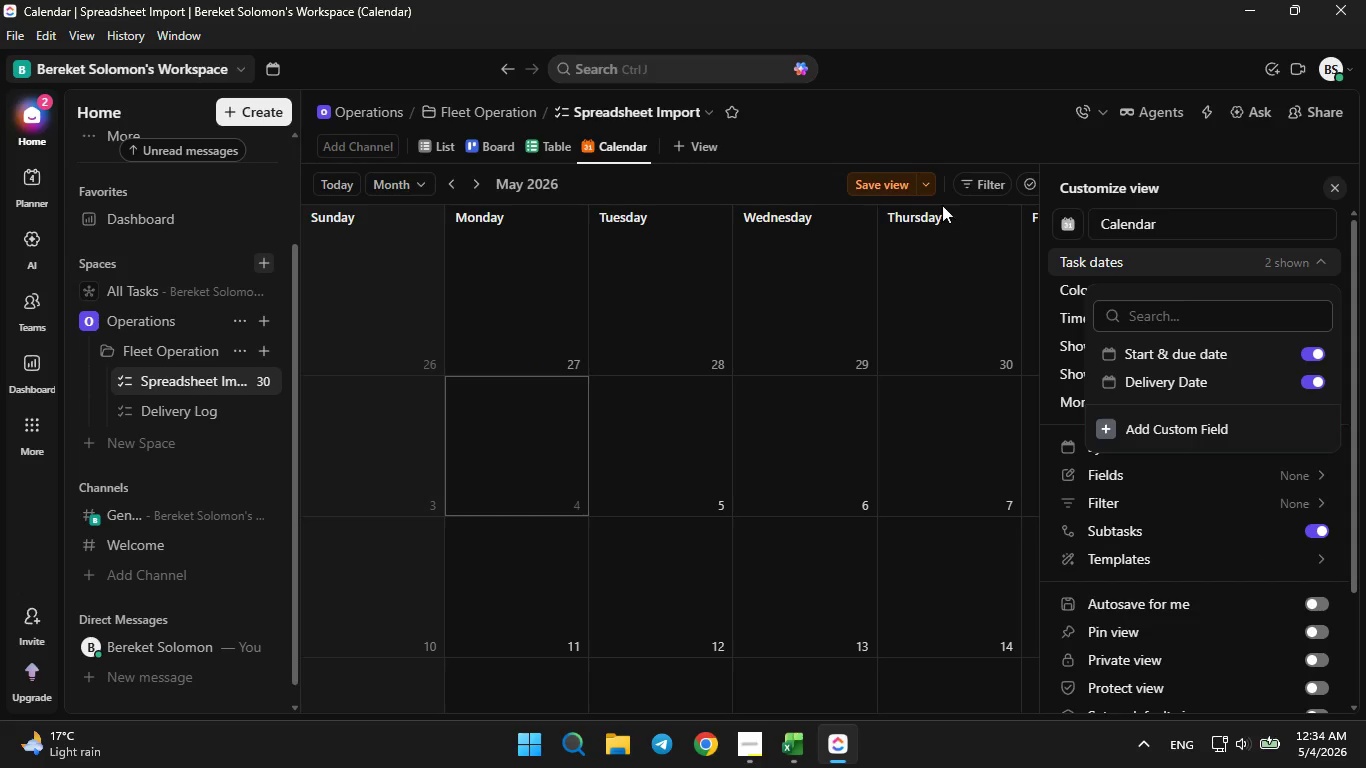 
left_click([899, 185])
 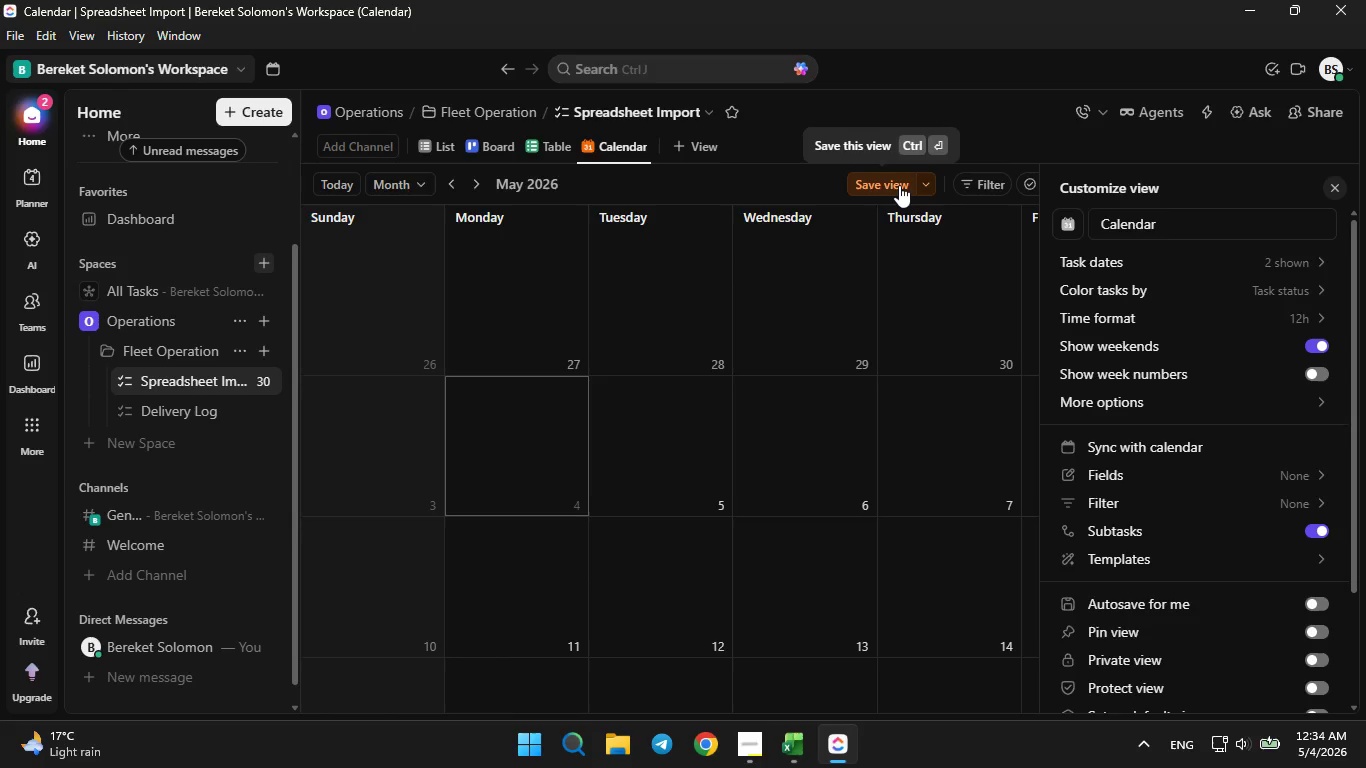 
left_click([899, 185])
 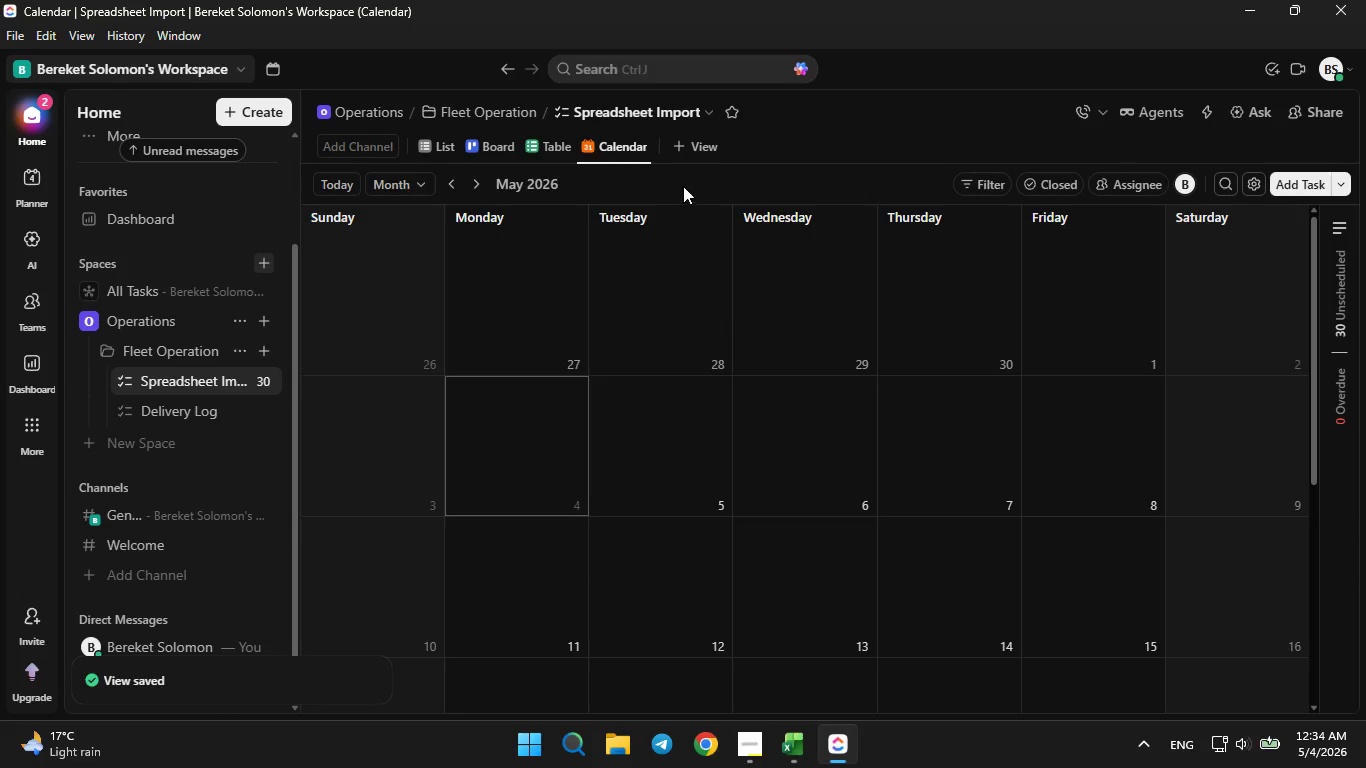 
left_click([630, 147])
 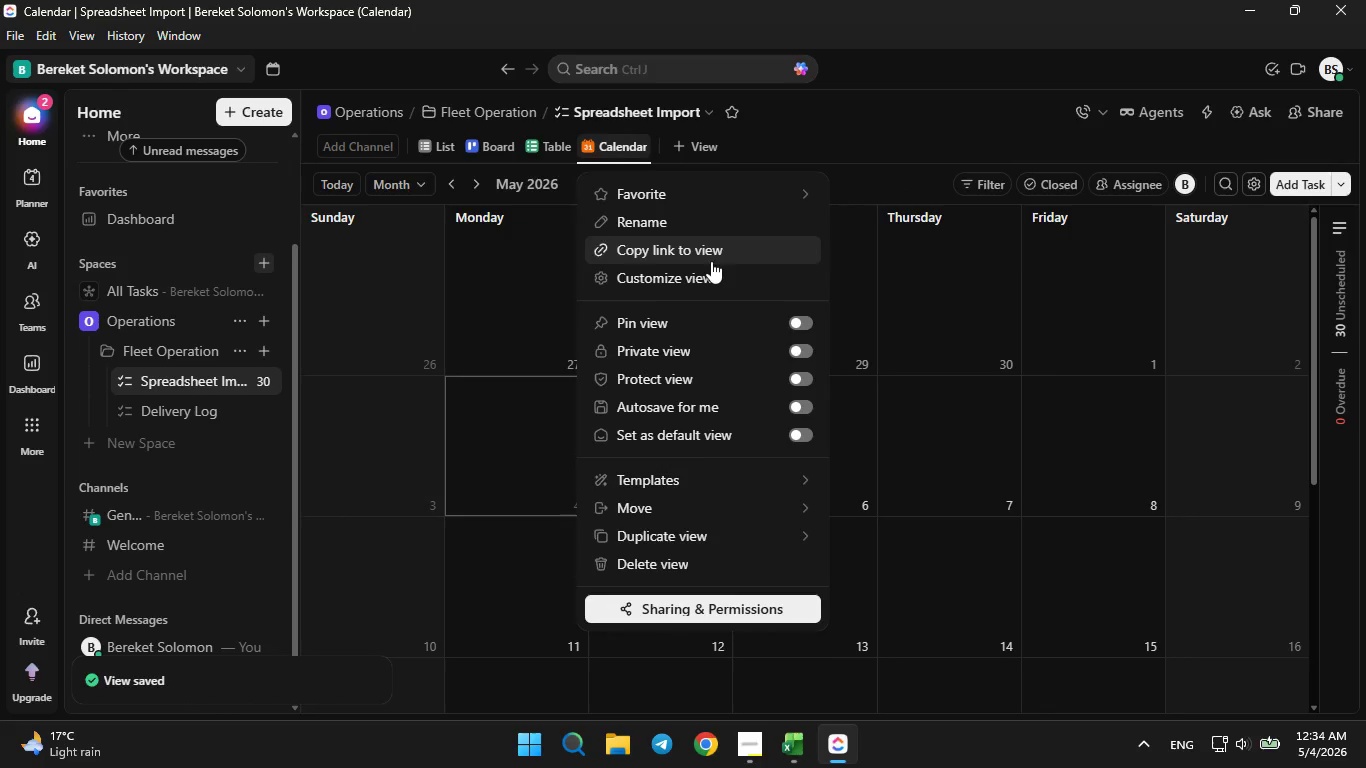 
left_click([707, 268])
 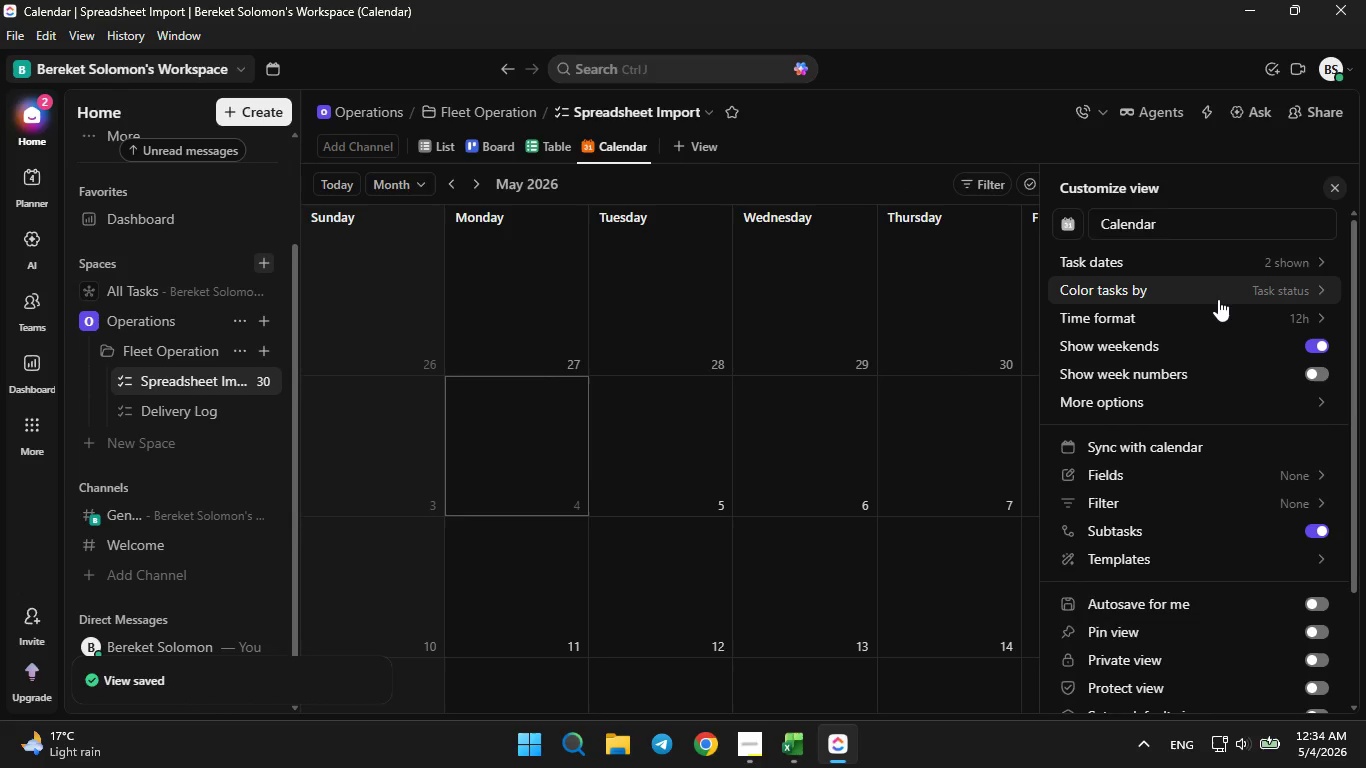 
left_click([1218, 297])
 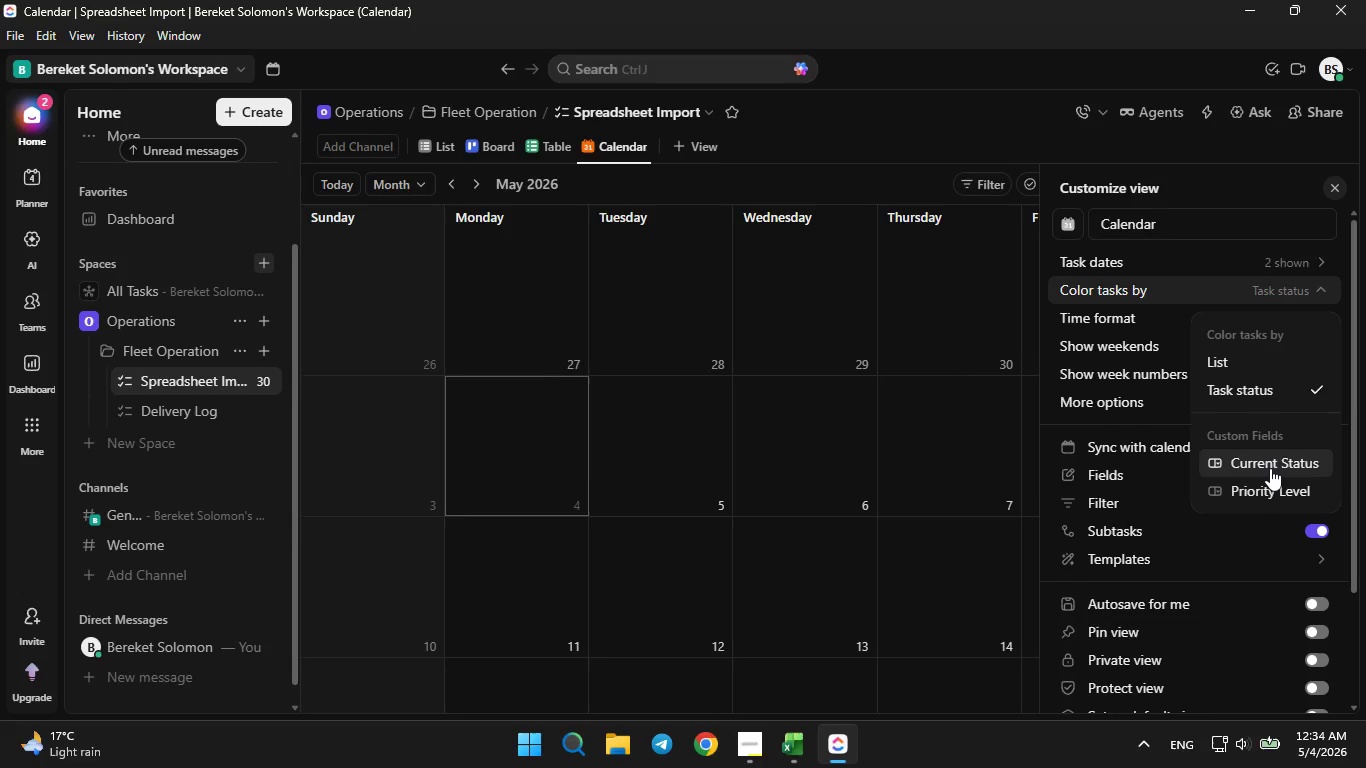 
left_click([1270, 468])
 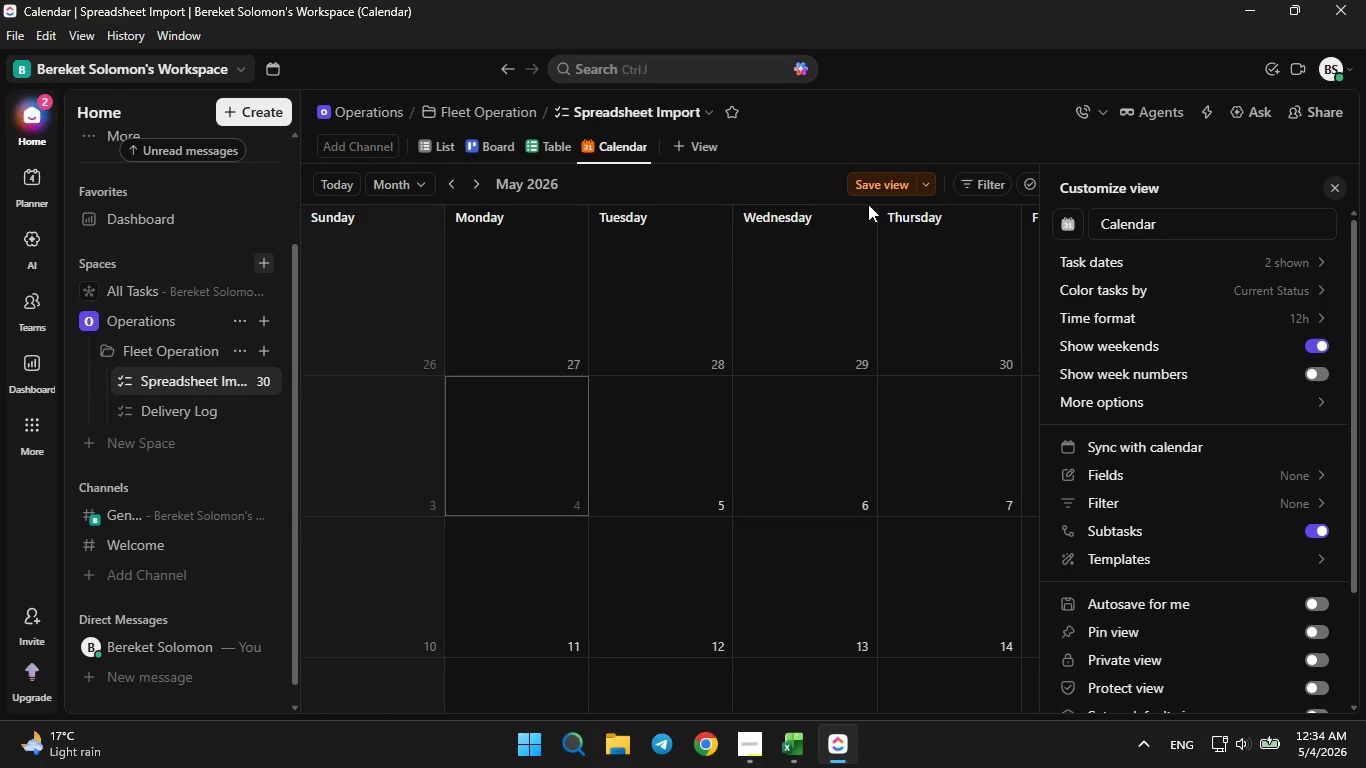 
left_click([864, 182])
 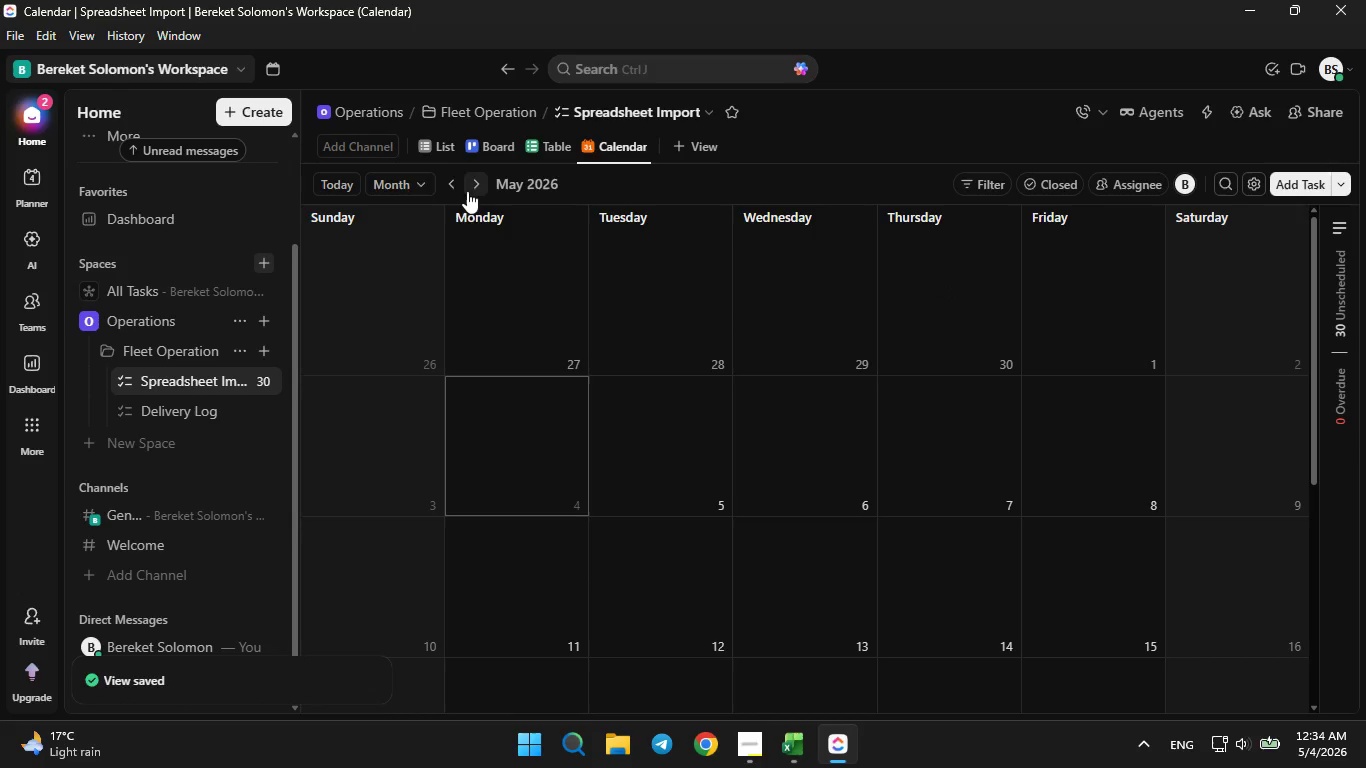 
double_click([457, 191])
 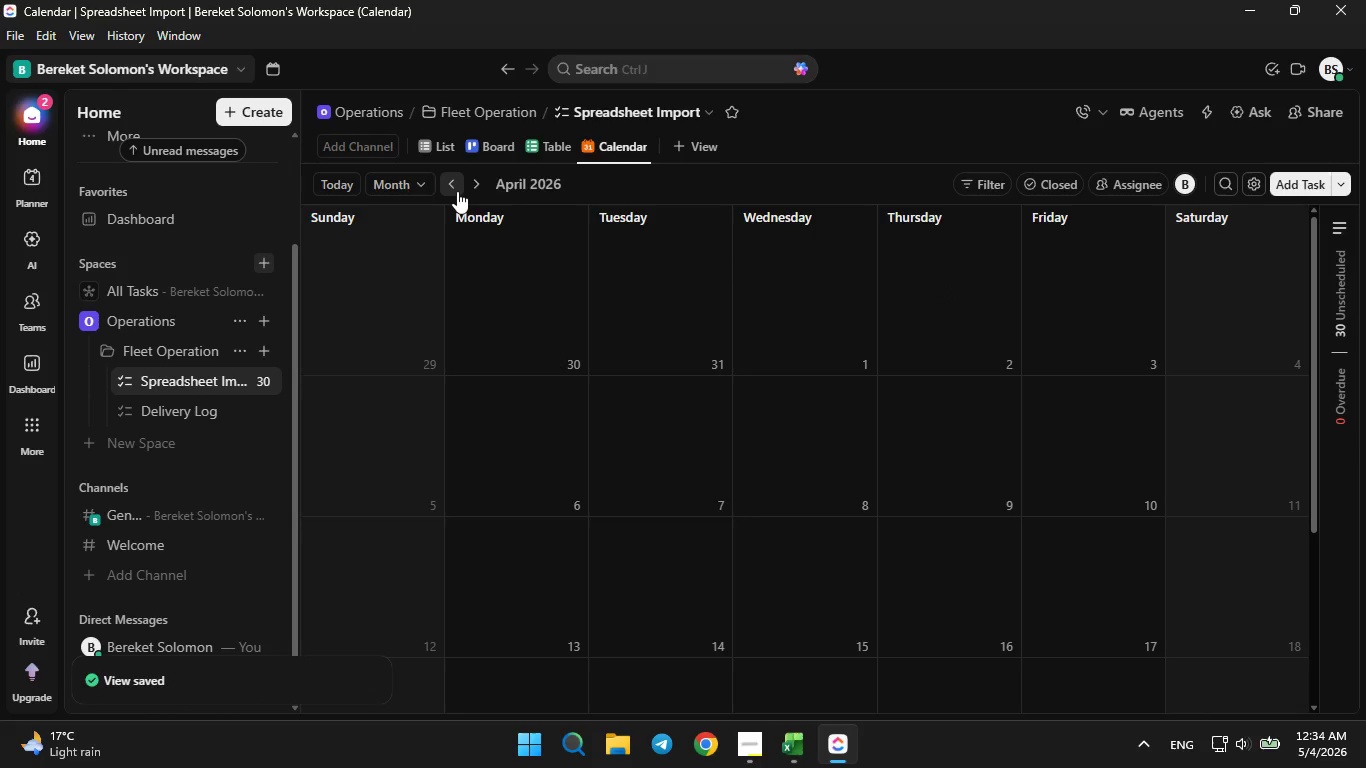 
triple_click([457, 191])
 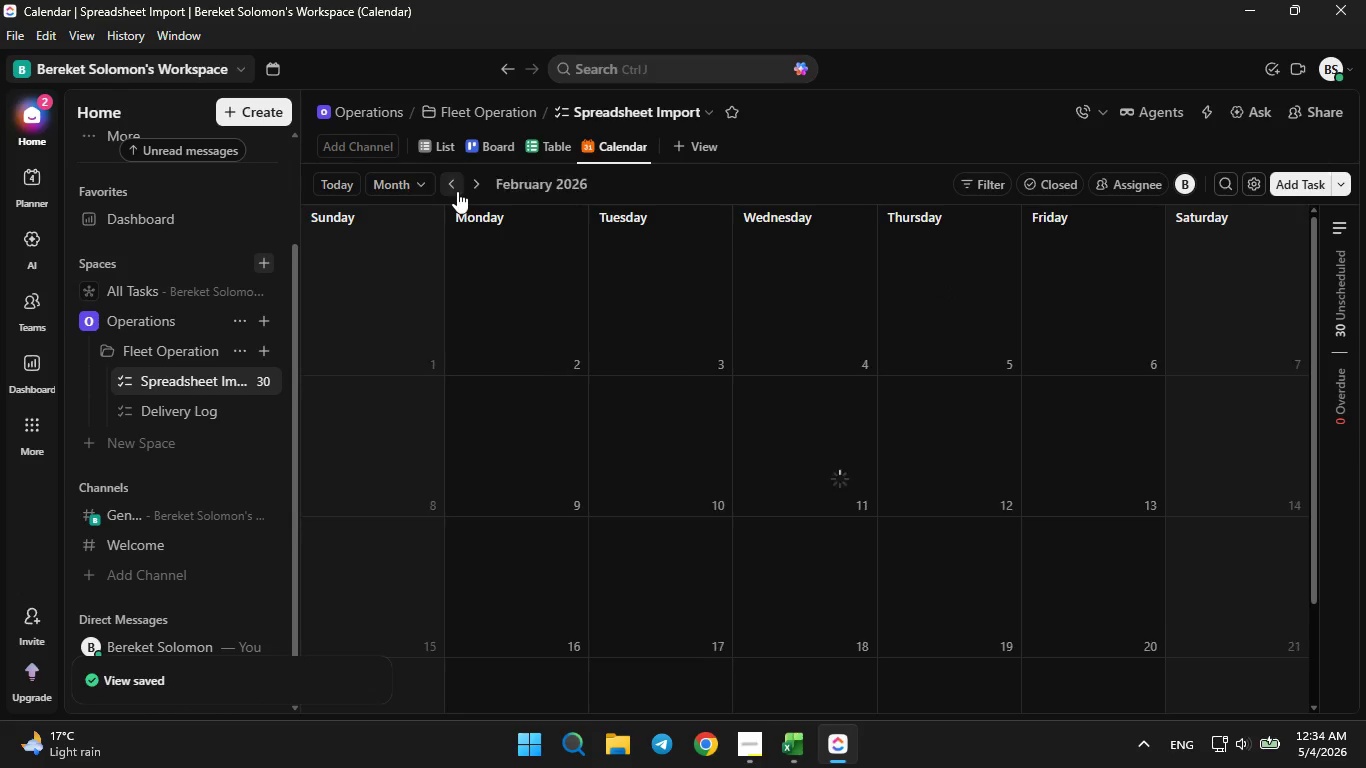 
triple_click([457, 191])
 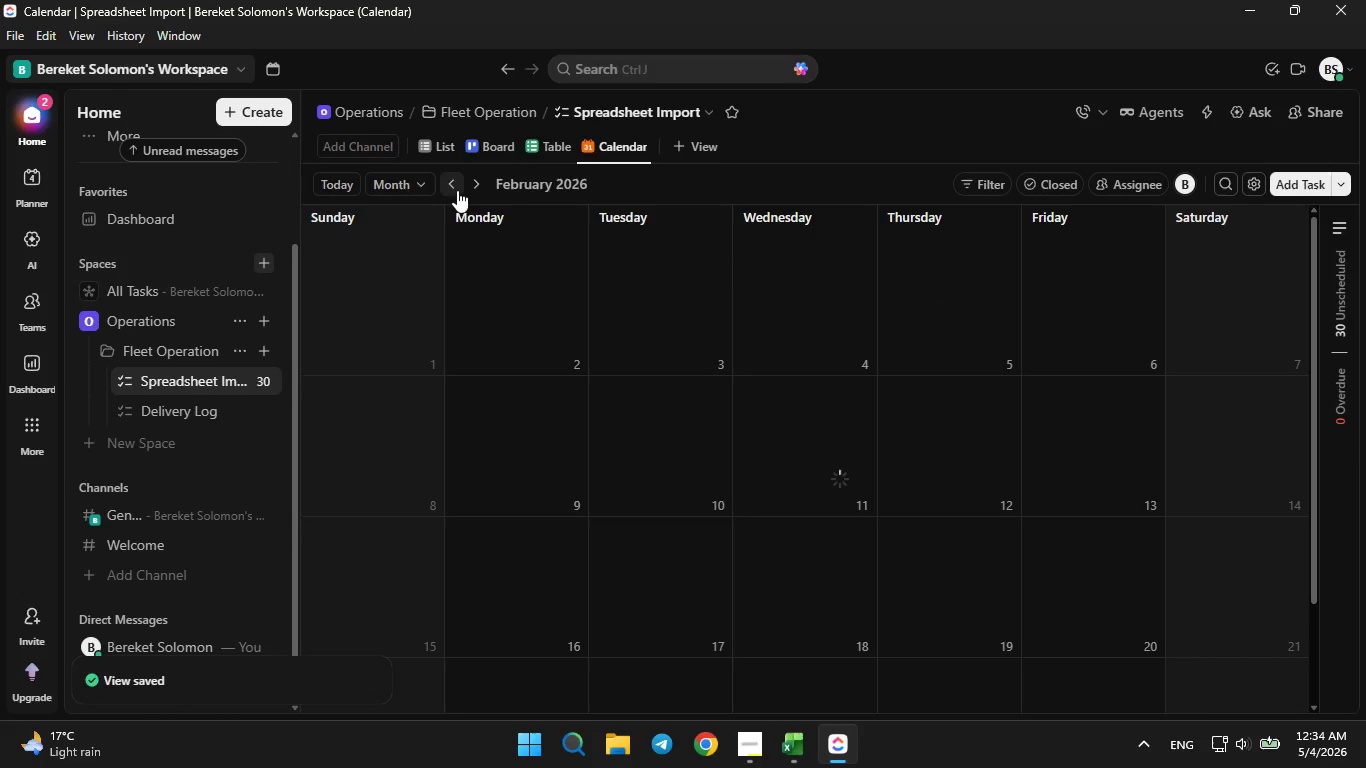 
triple_click([457, 190])
 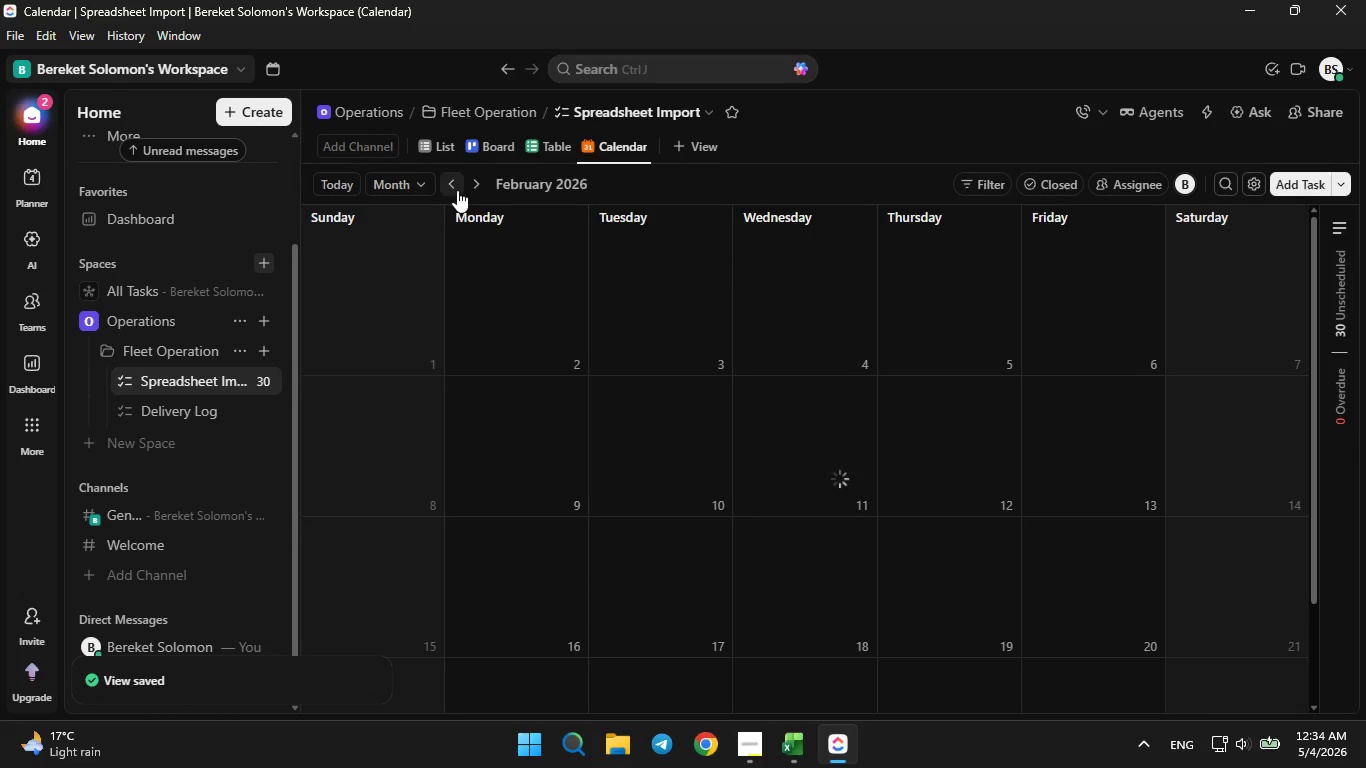 
triple_click([457, 190])
 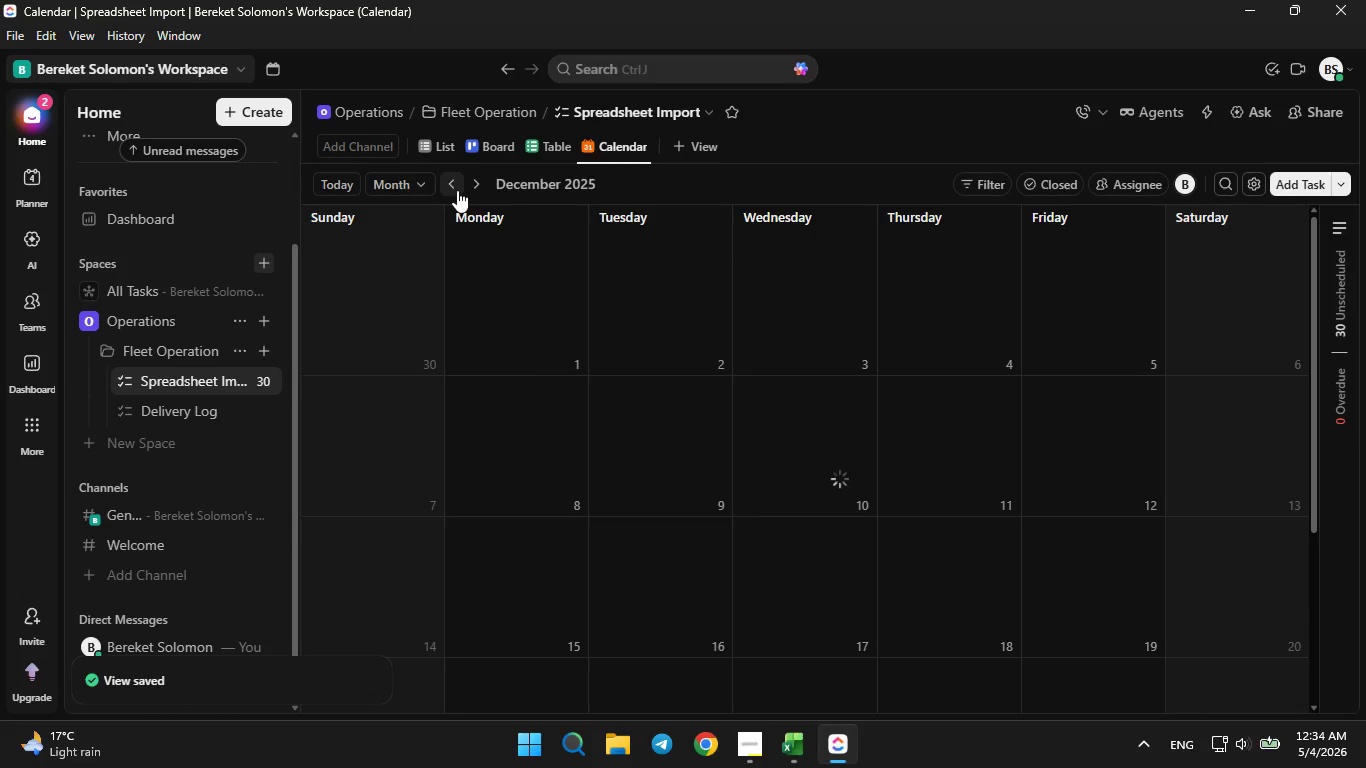 
triple_click([457, 190])
 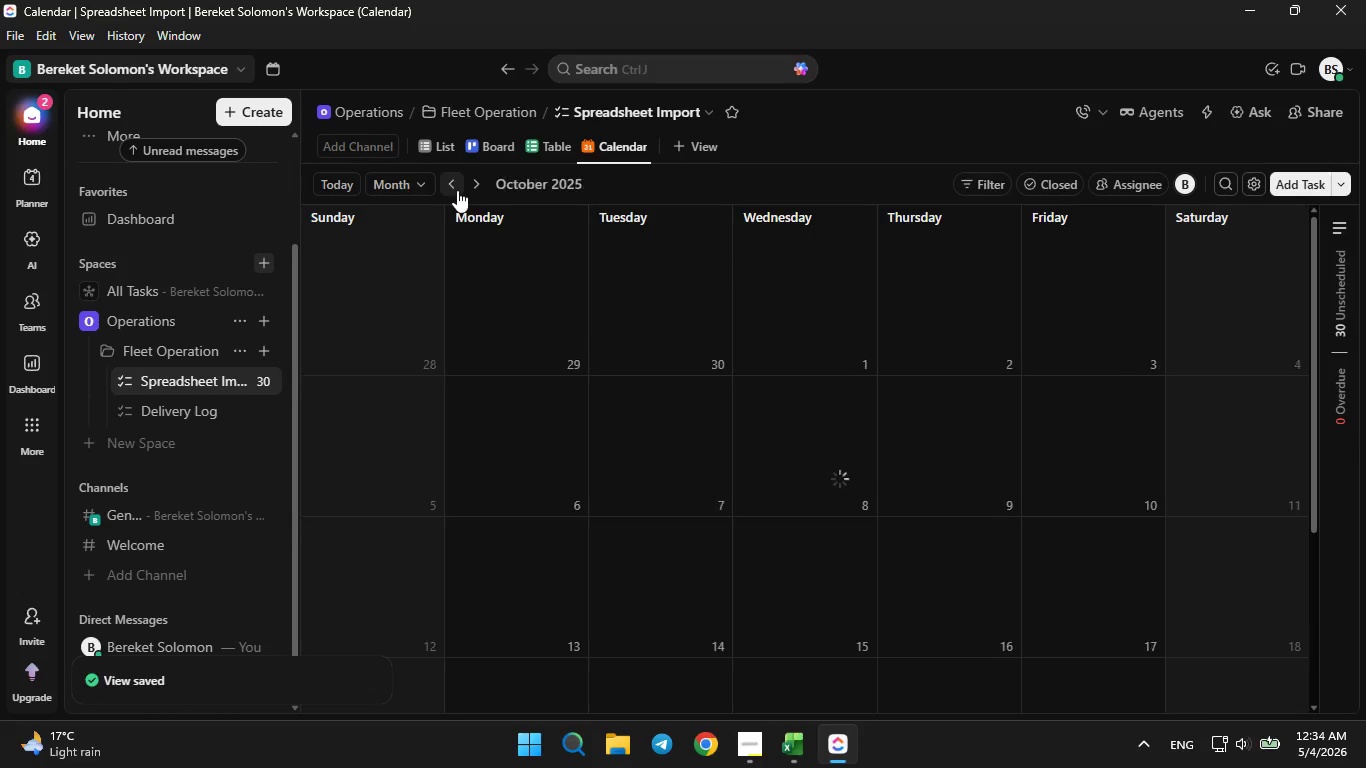 
left_click([457, 190])
 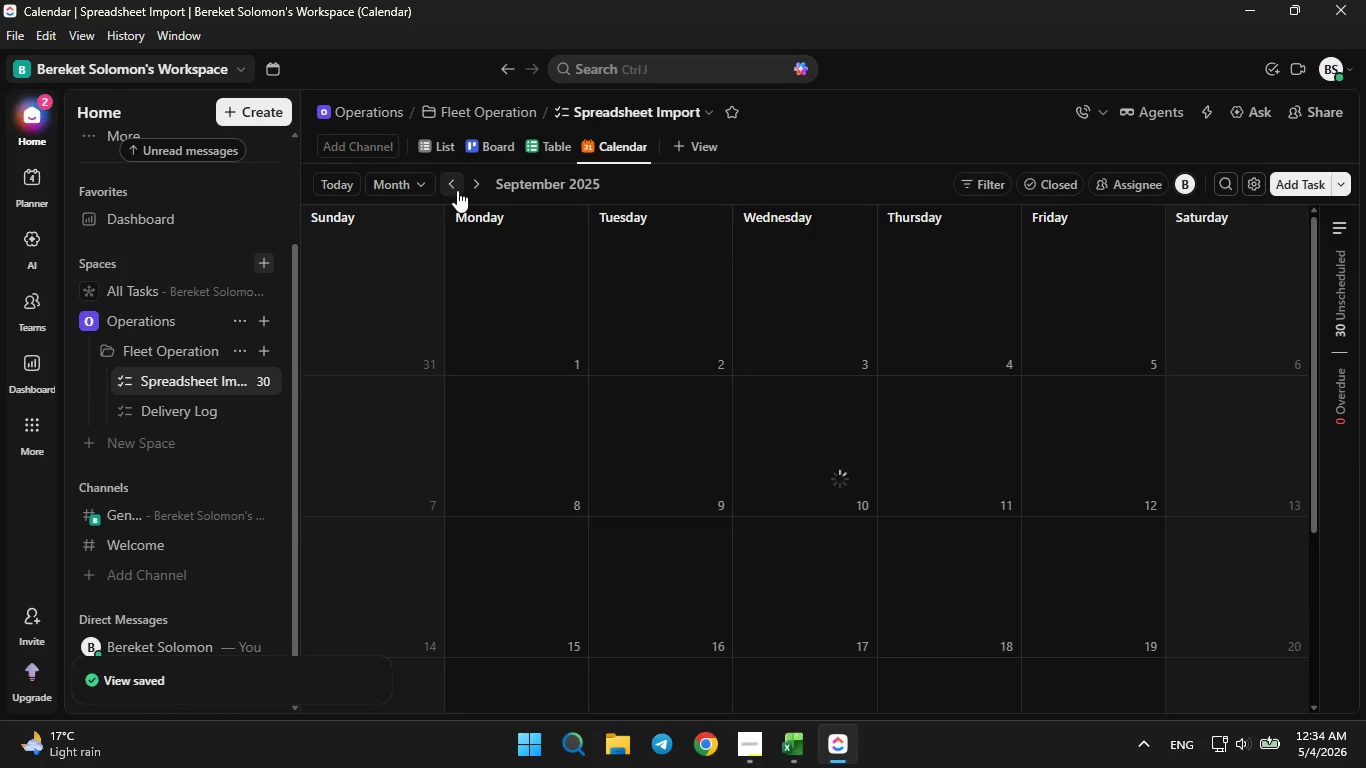 
double_click([457, 190])
 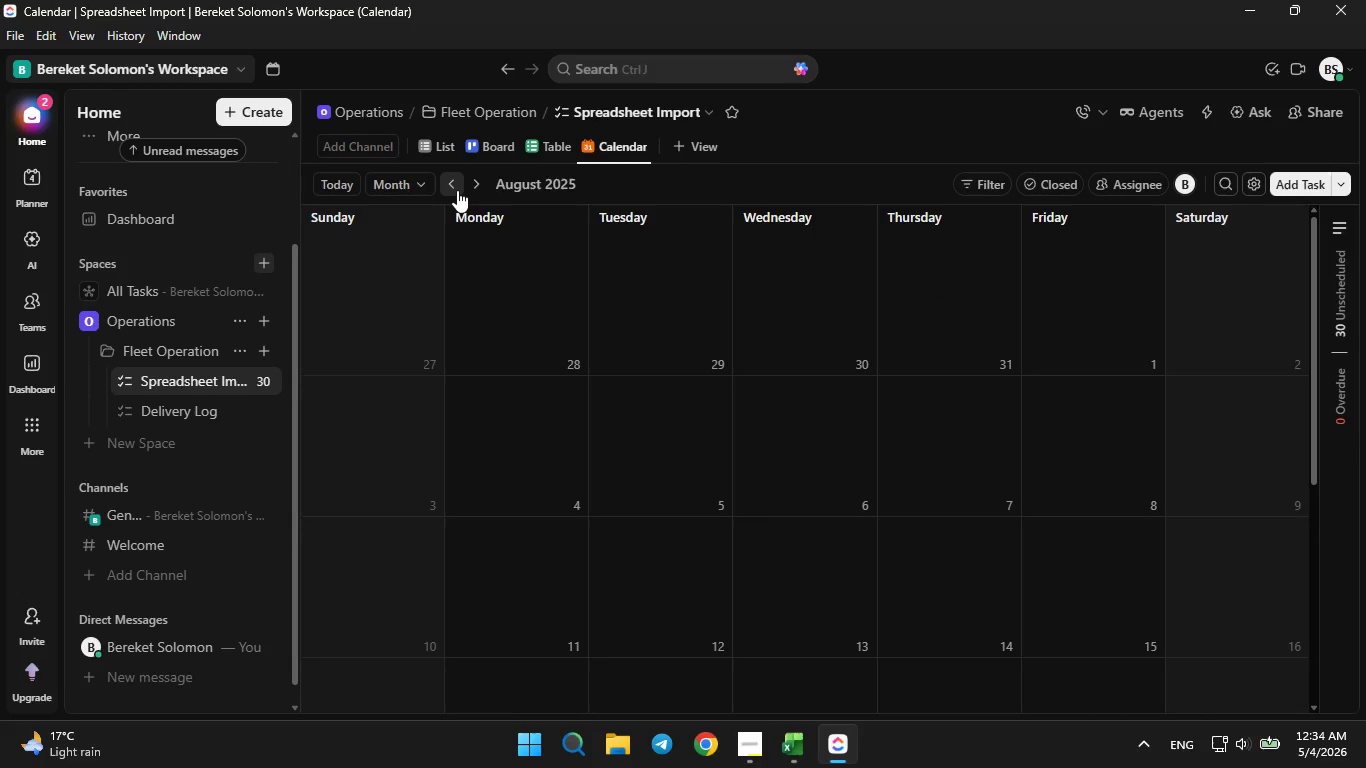 
double_click([457, 190])
 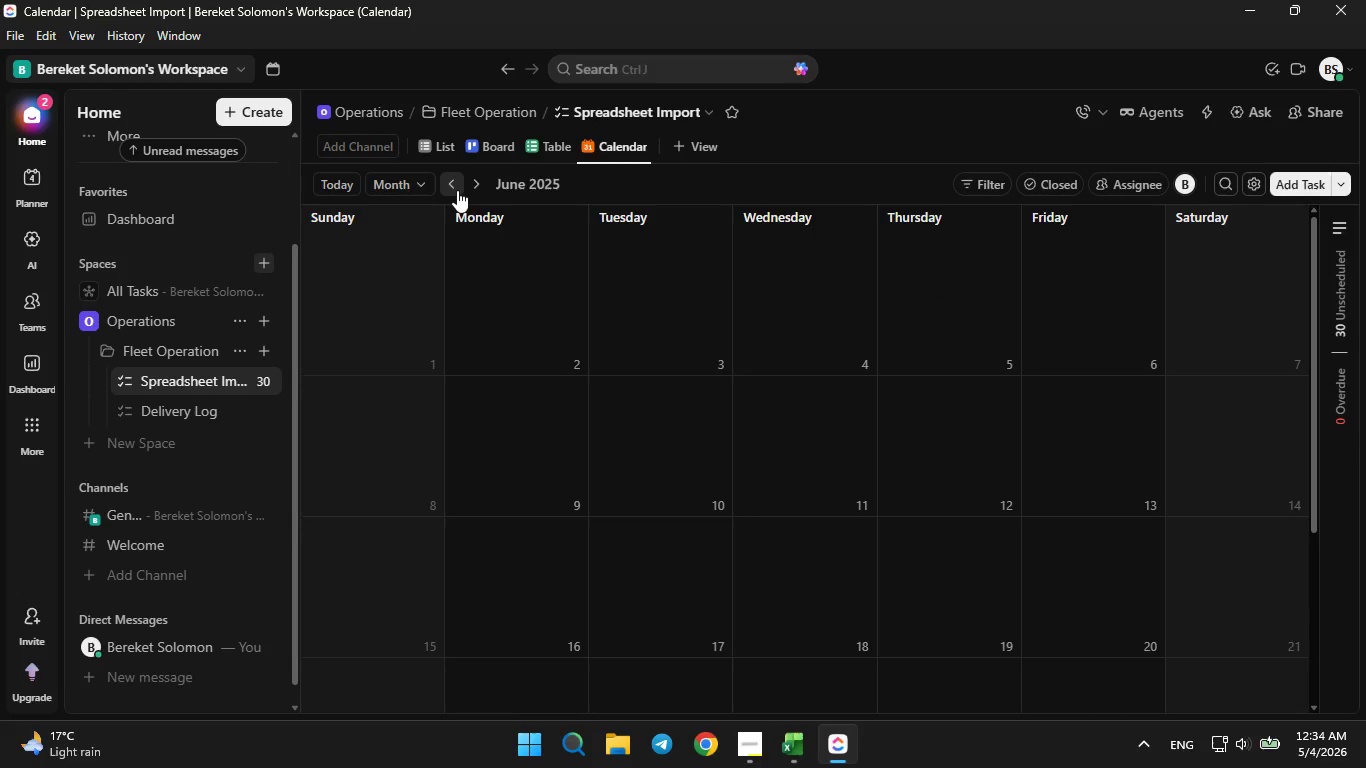 
double_click([458, 187])
 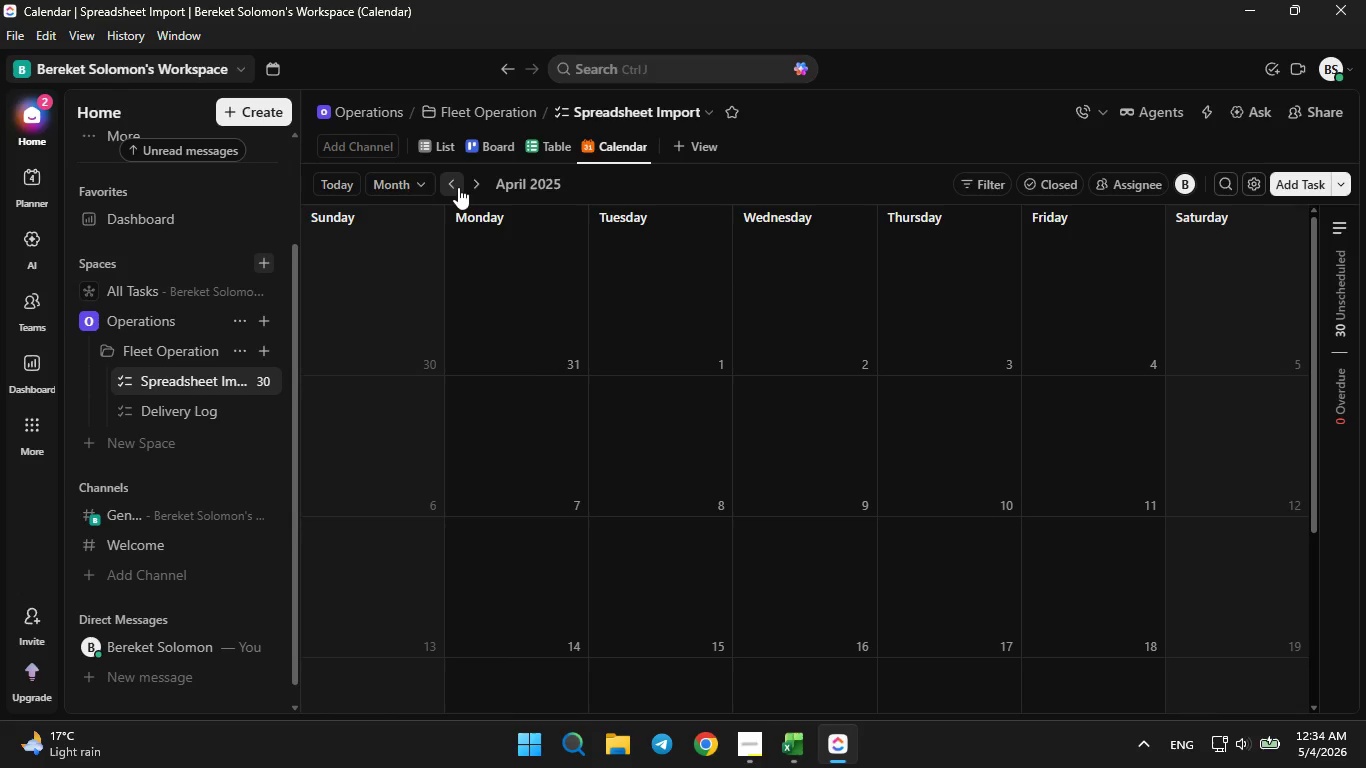 
double_click([458, 187])
 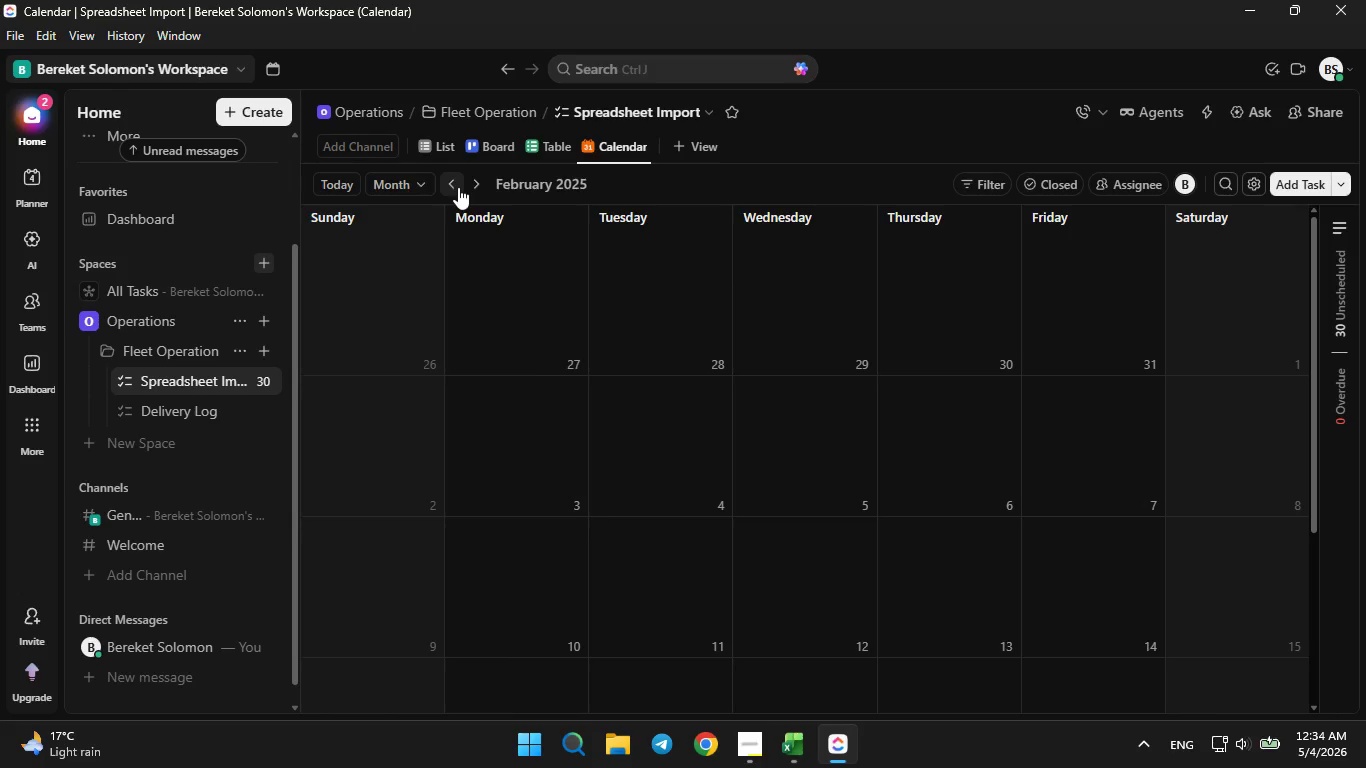 
left_click([458, 187])
 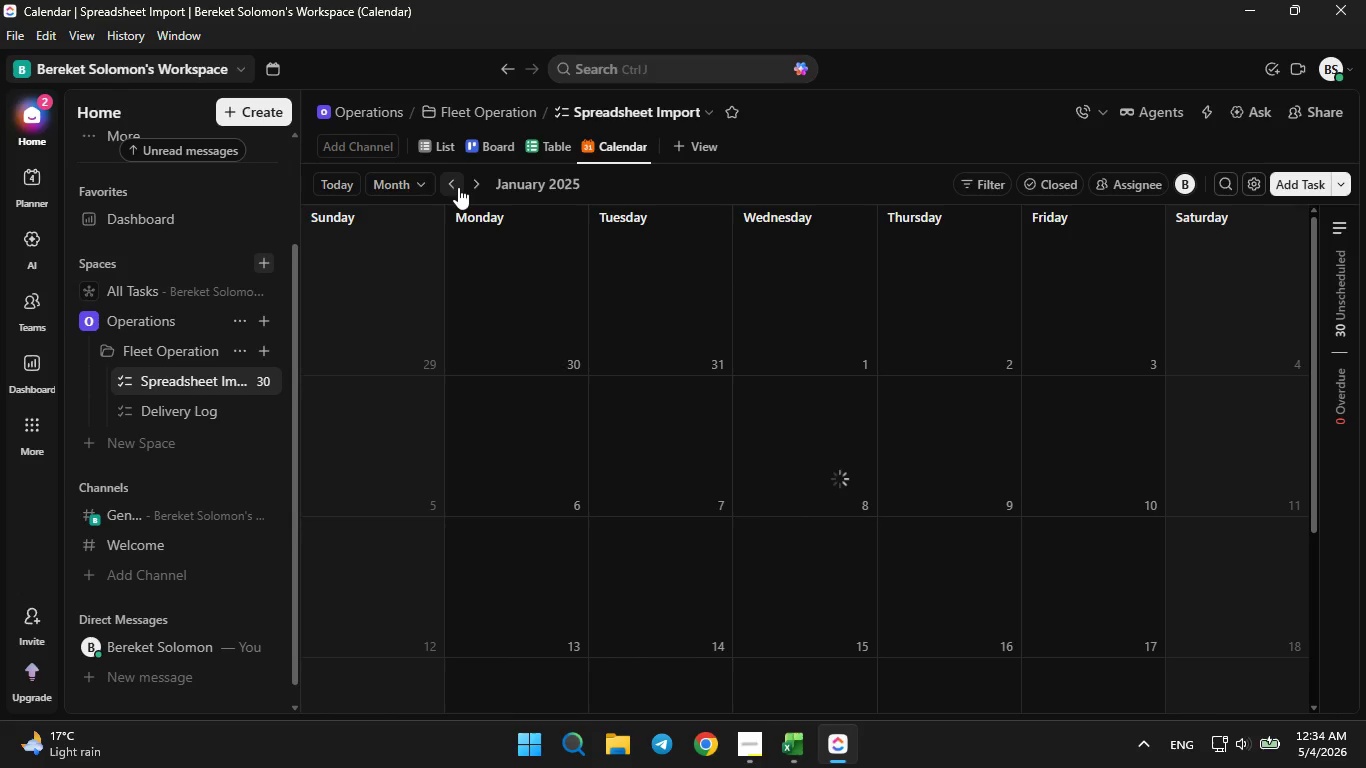 
double_click([458, 187])
 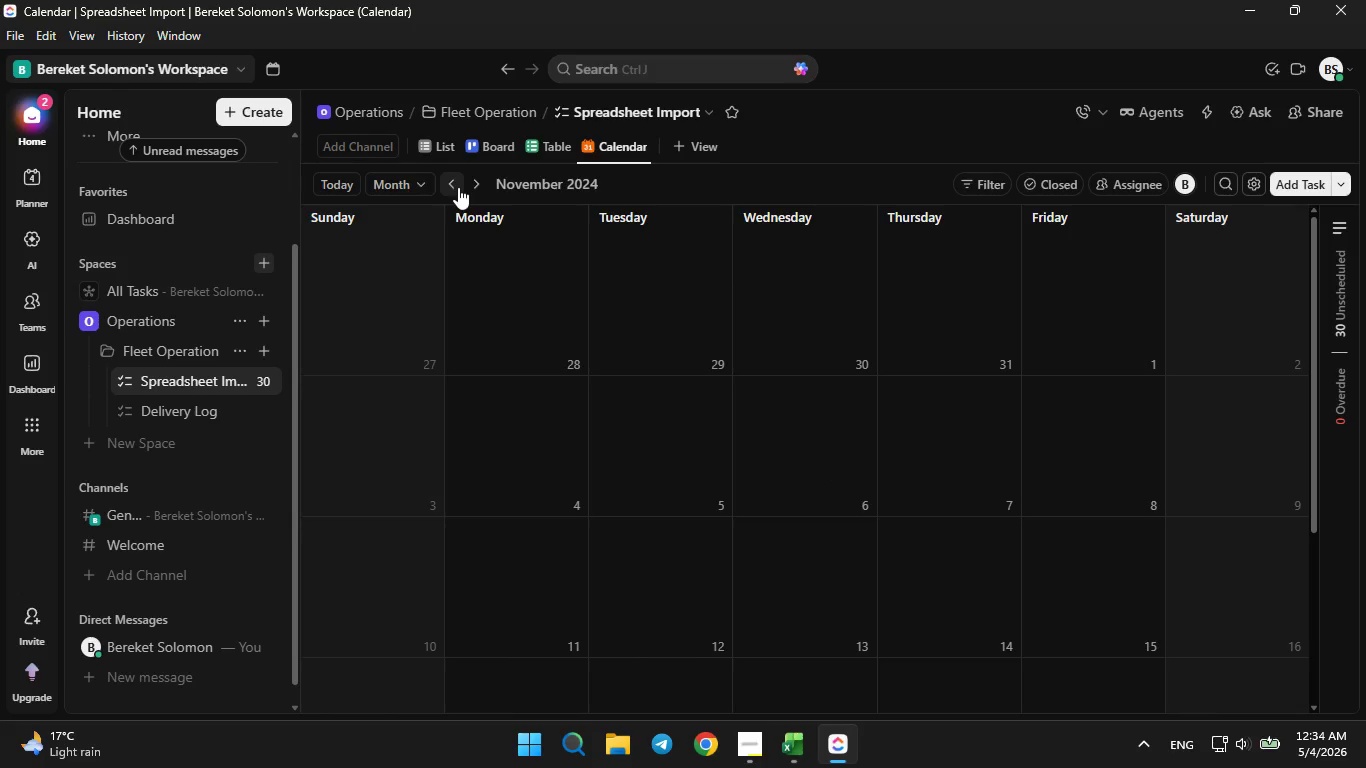 
left_click([458, 187])
 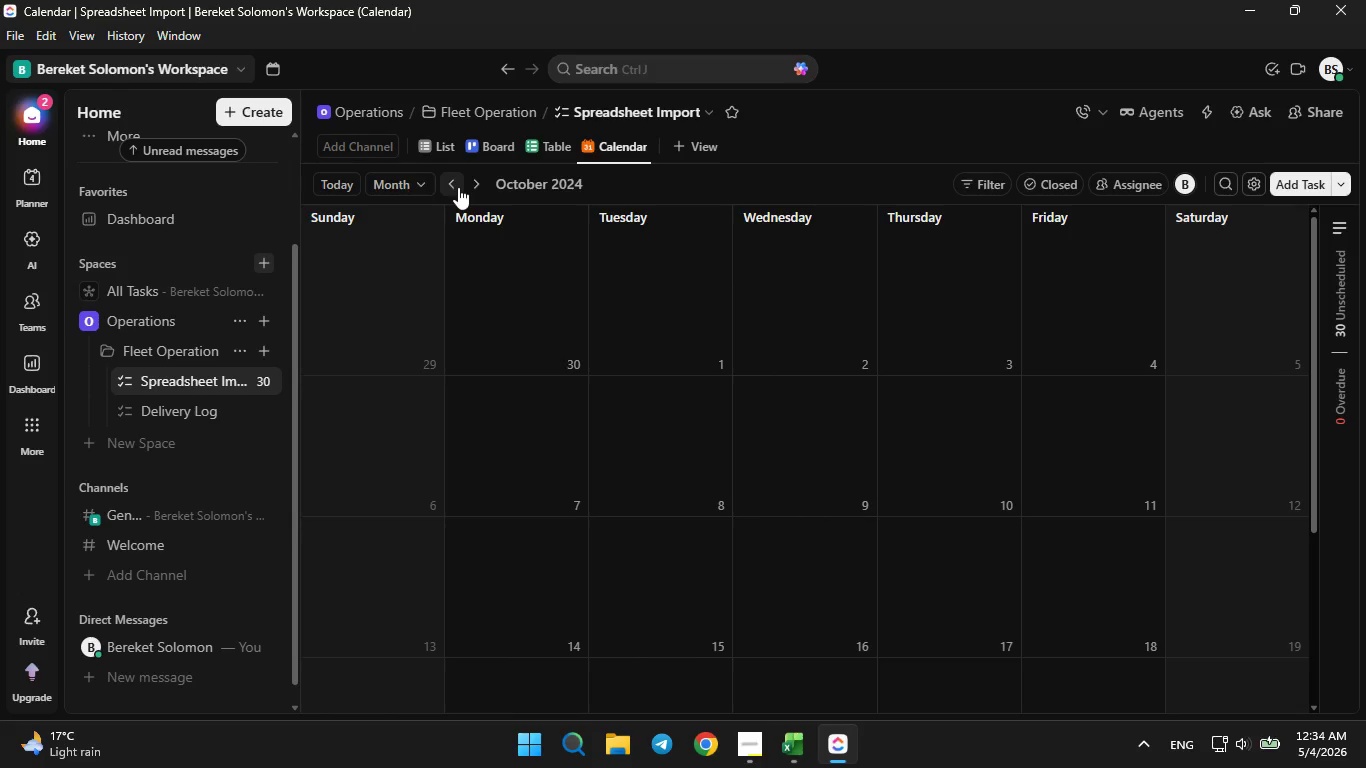 
double_click([458, 187])
 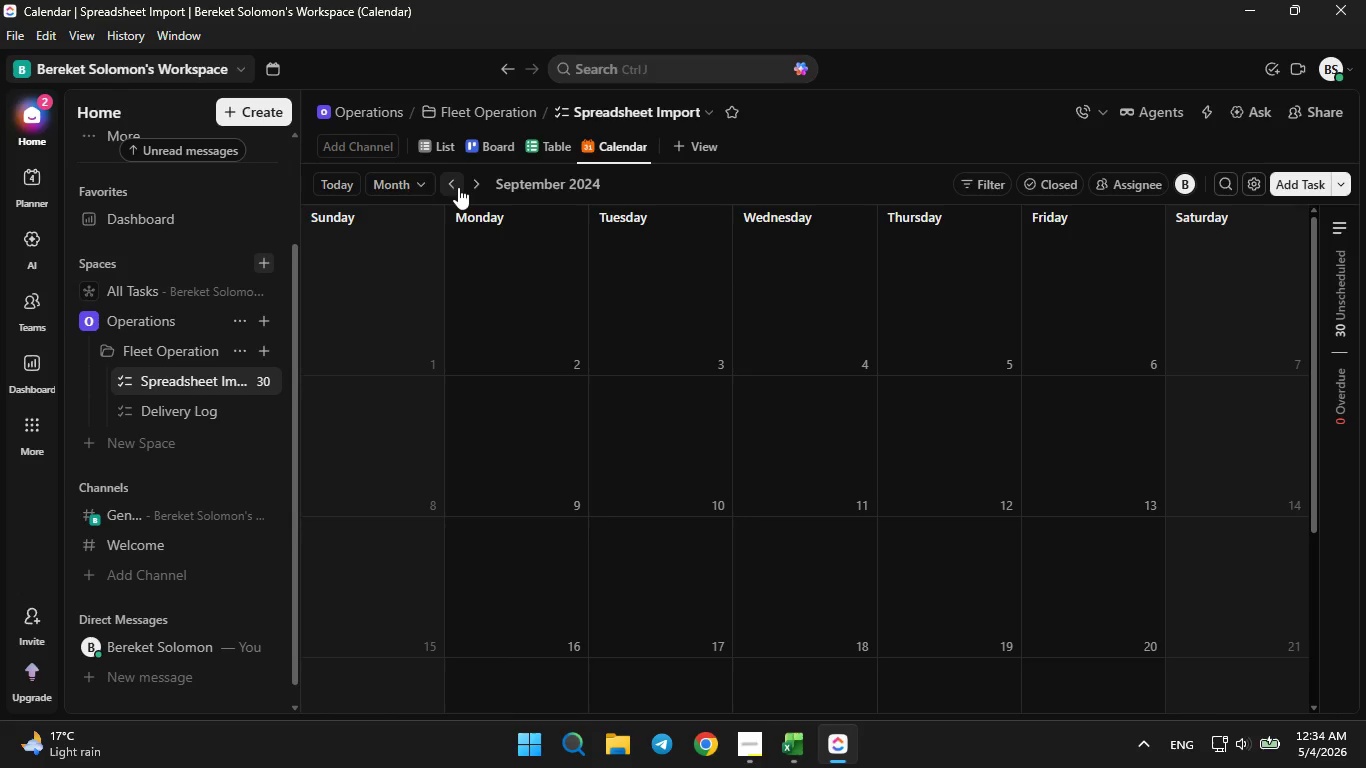 
triple_click([458, 187])
 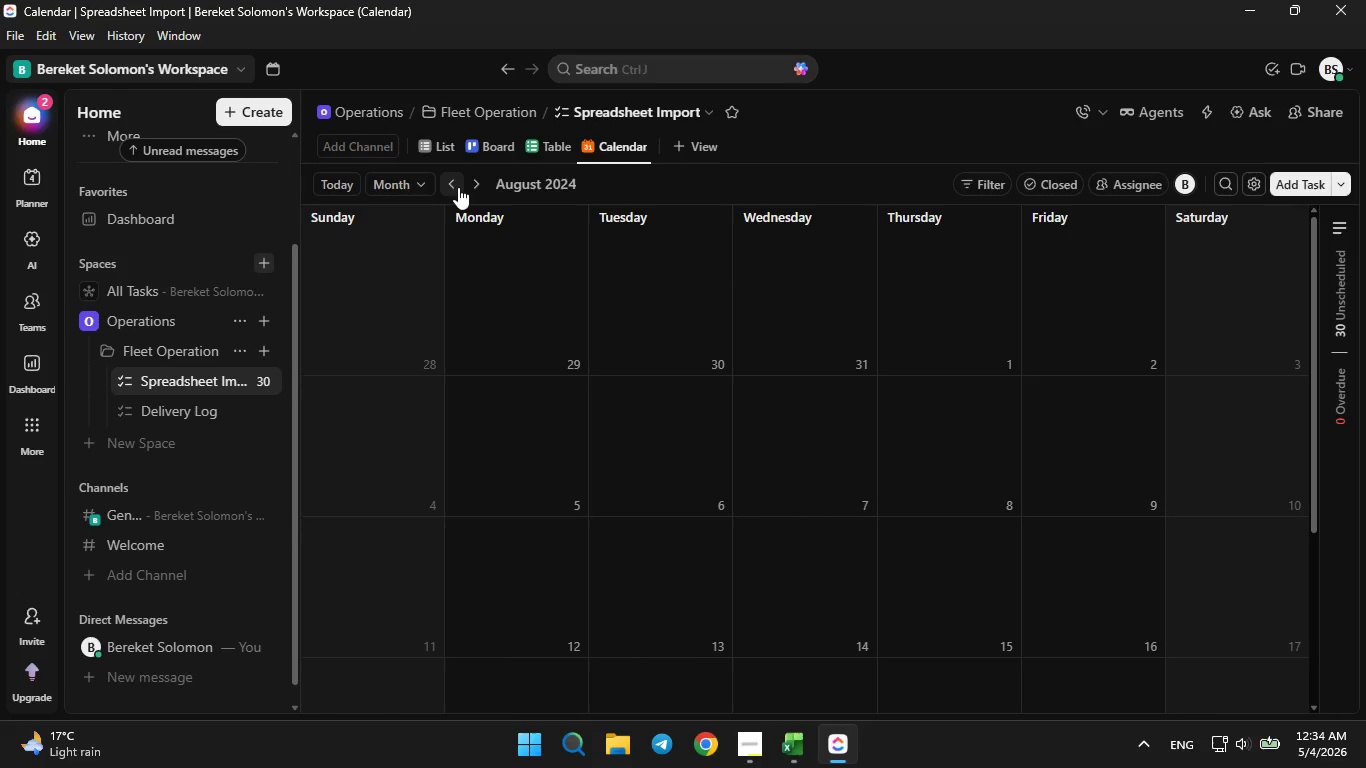 
left_click([458, 187])
 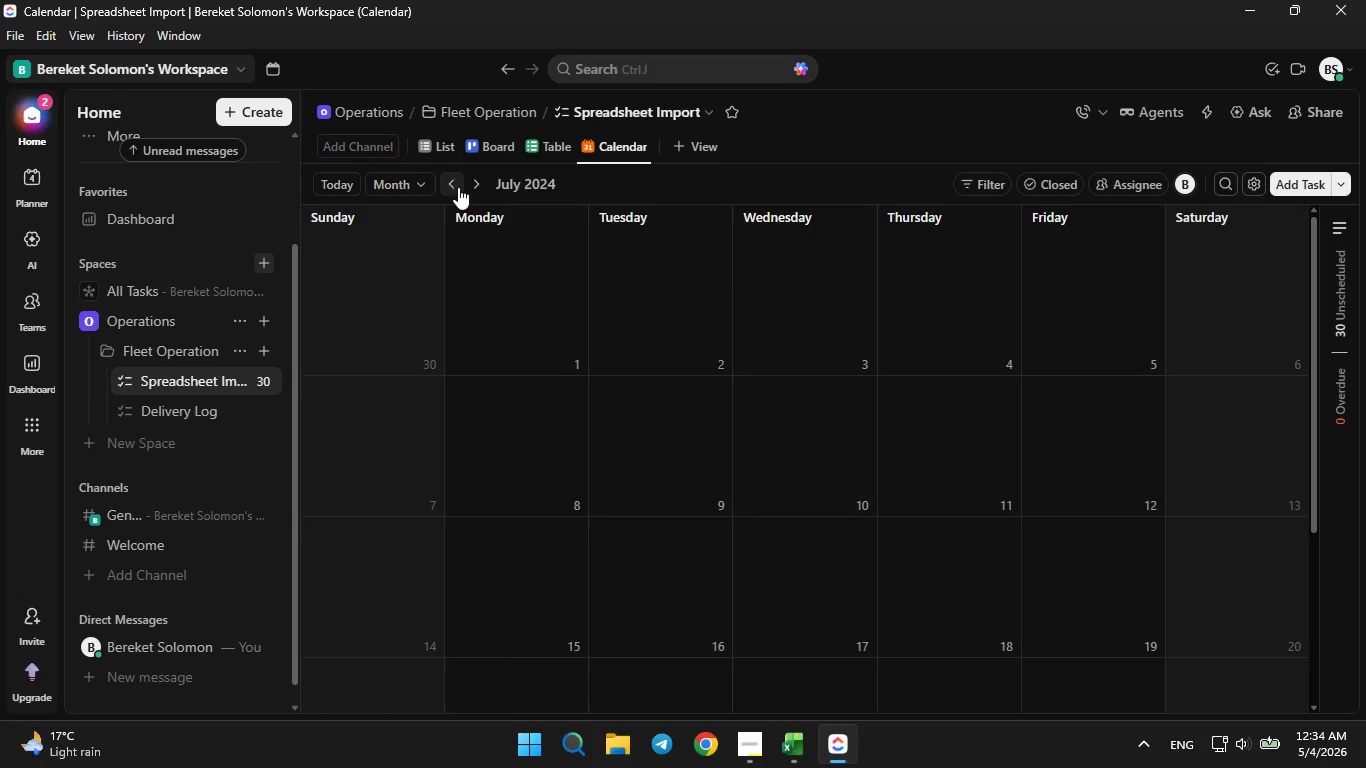 
left_click([458, 187])
 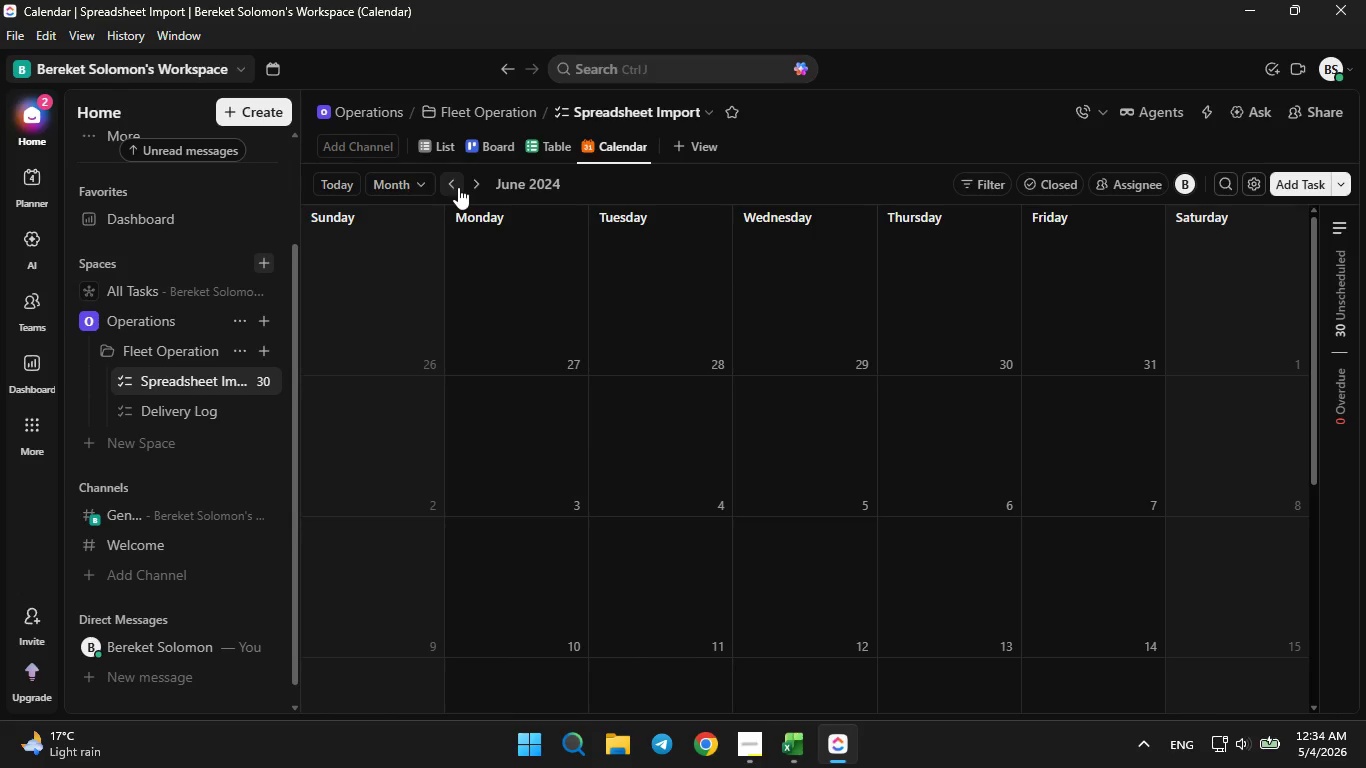 
left_click([458, 187])
 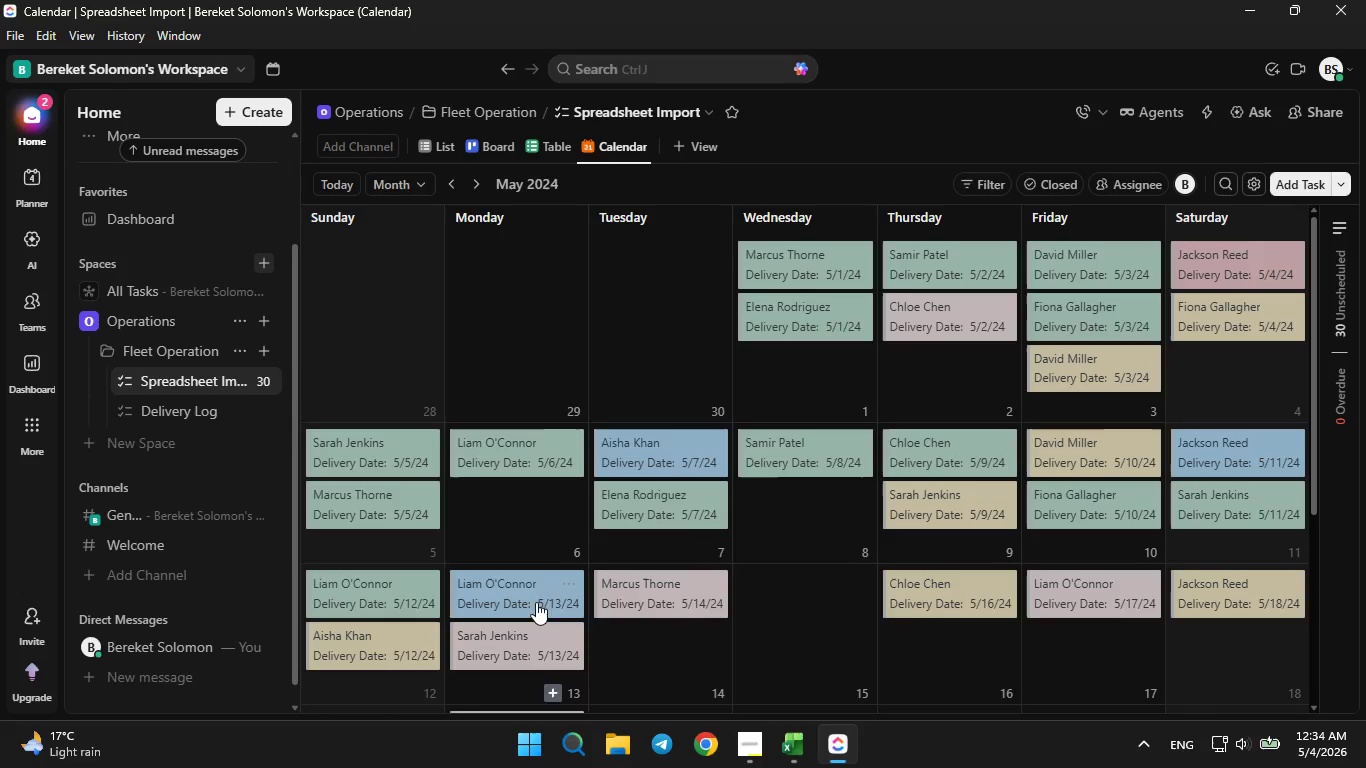 
wait(5.17)
 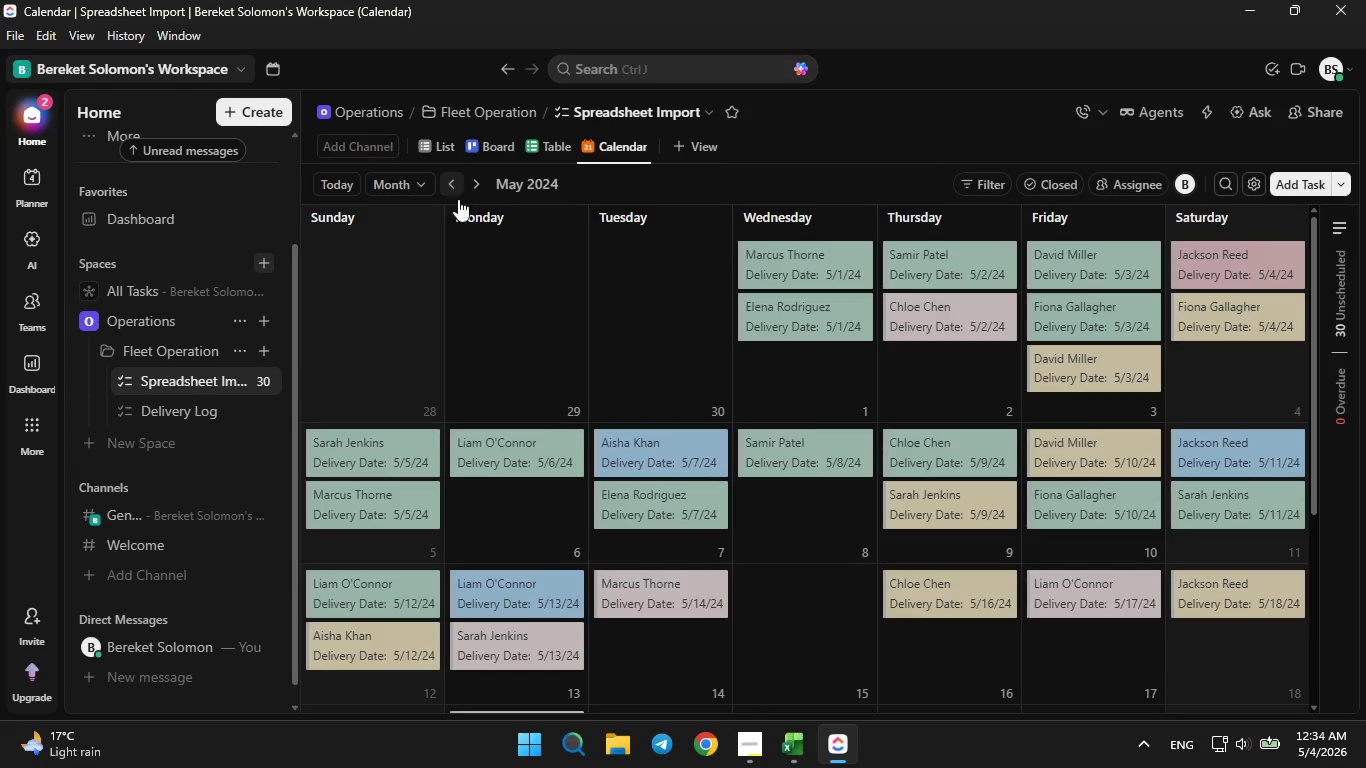 
mouse_move([652, 457])
 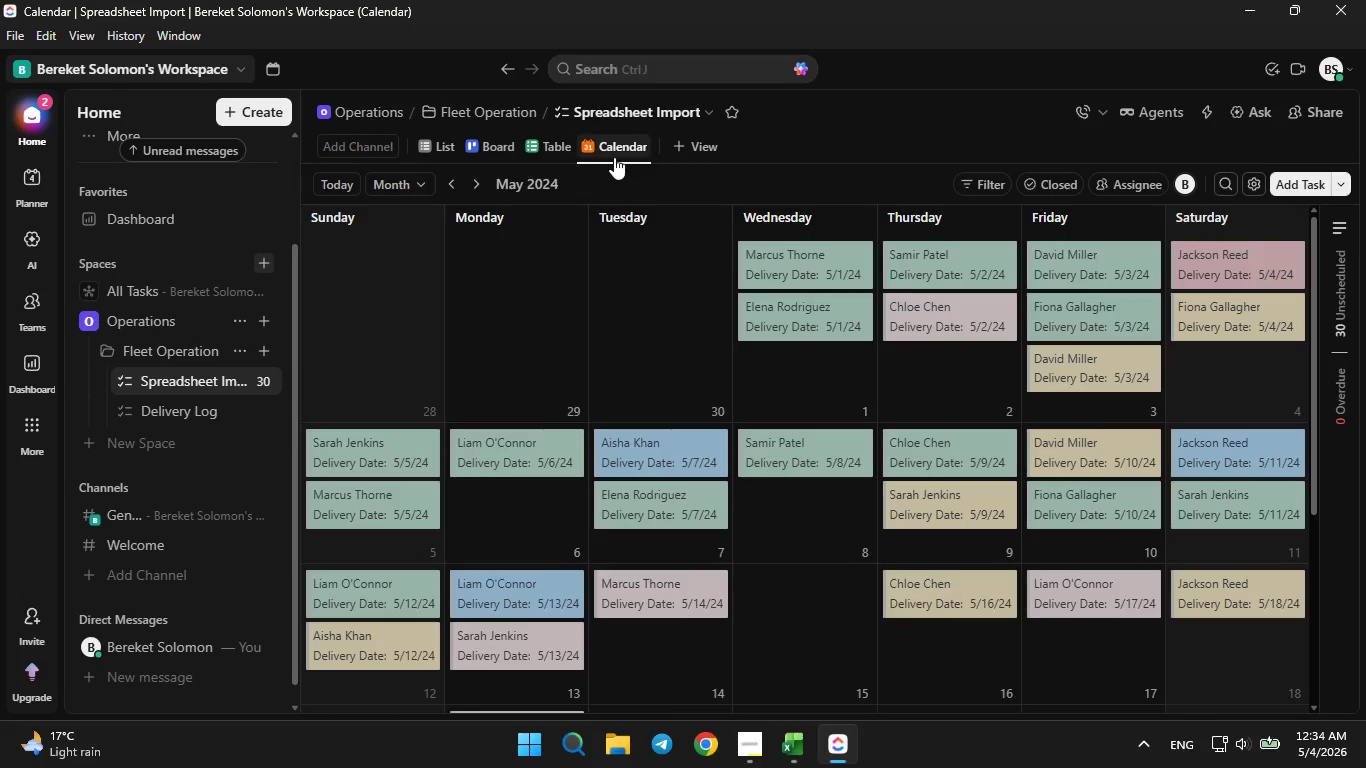 
left_click([615, 152])
 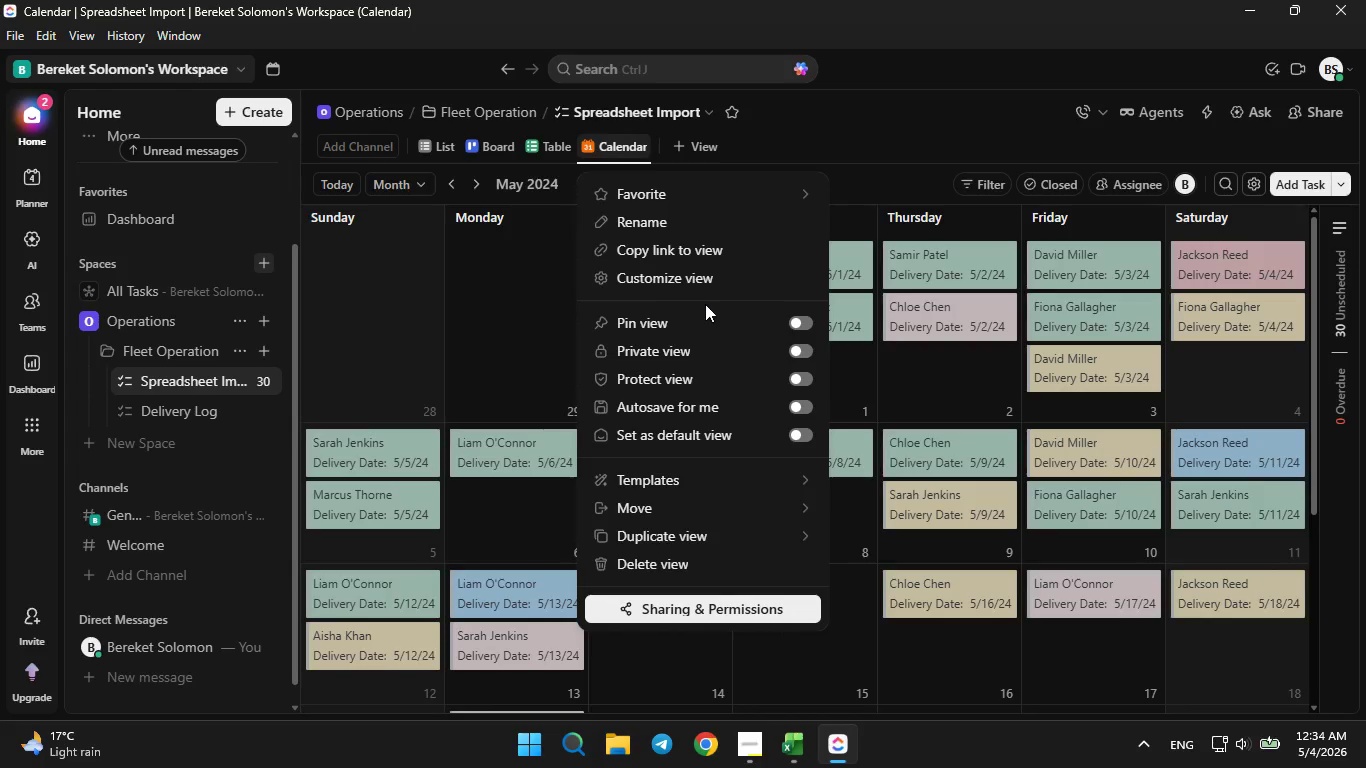 
left_click([710, 279])
 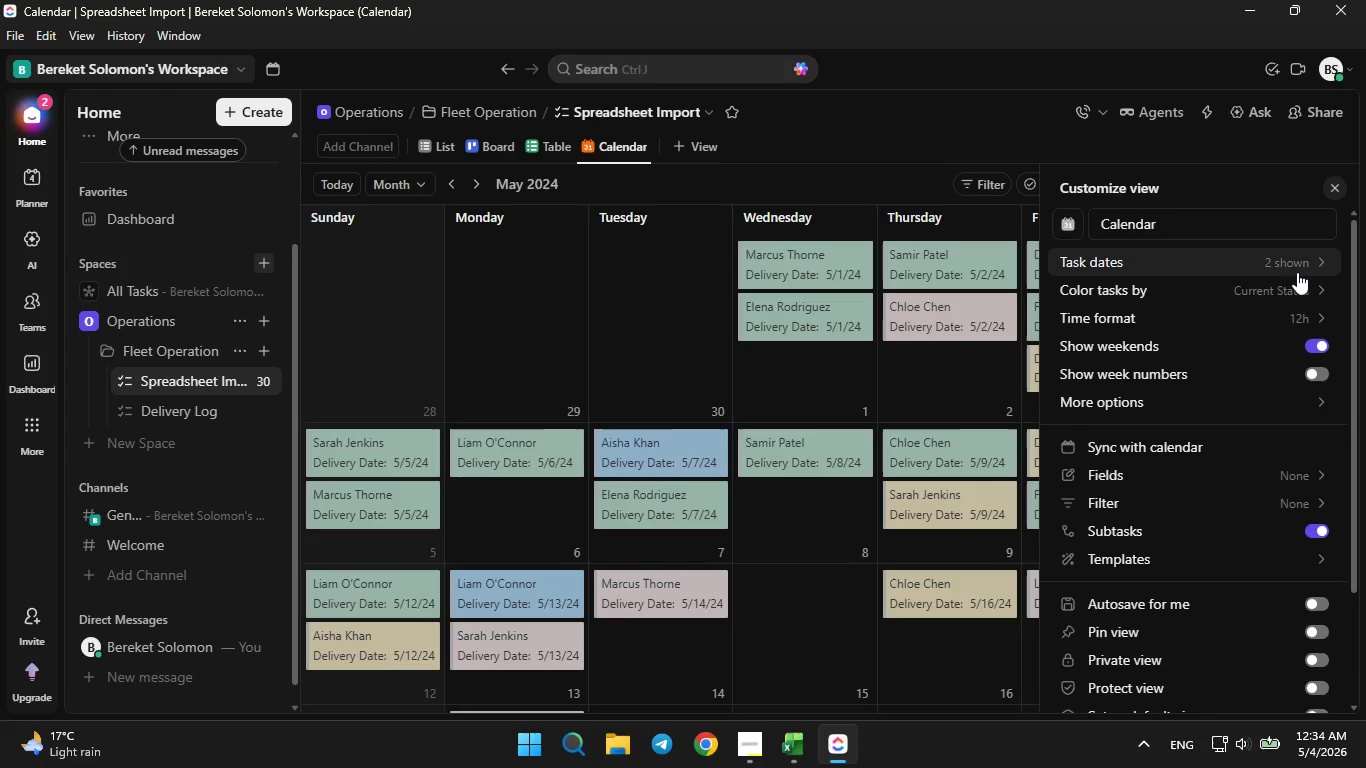 
left_click([1297, 264])
 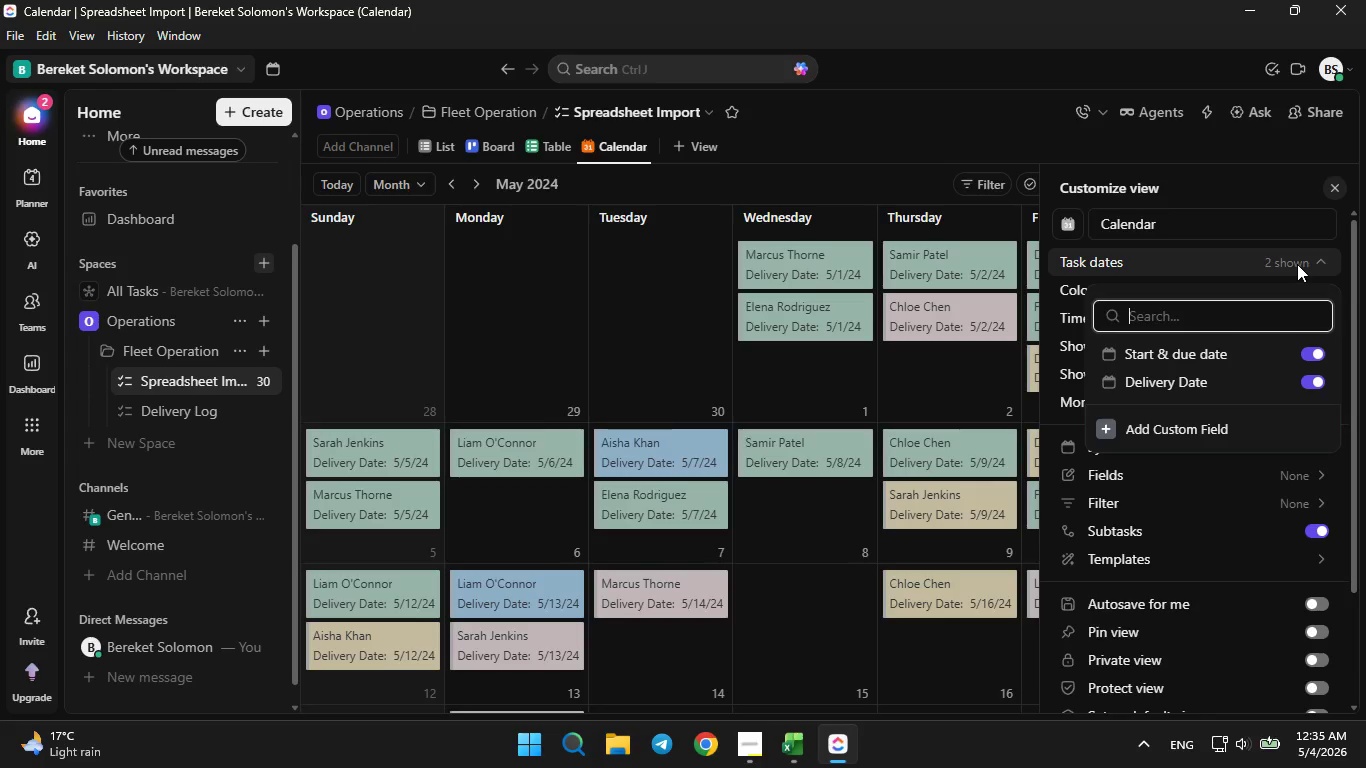 
left_click([1297, 264])
 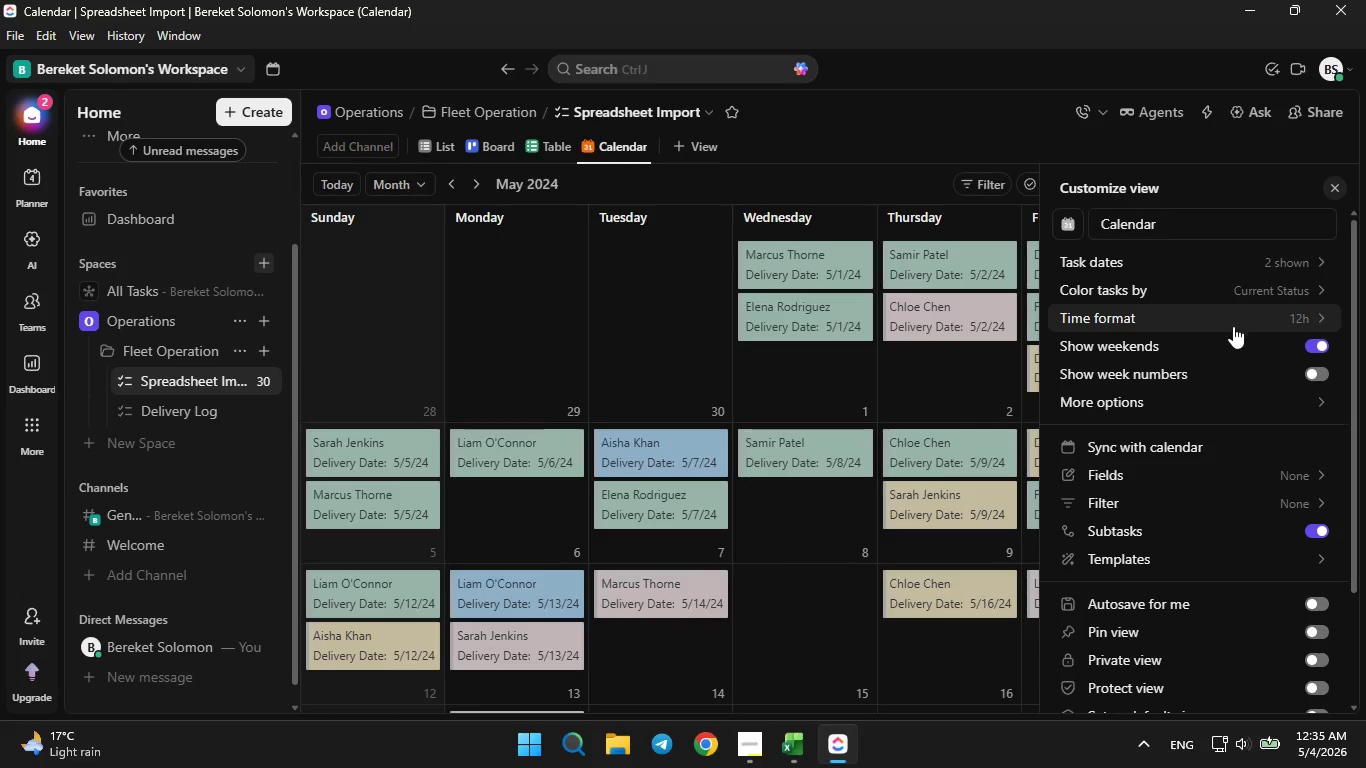 
mouse_move([1266, 520])
 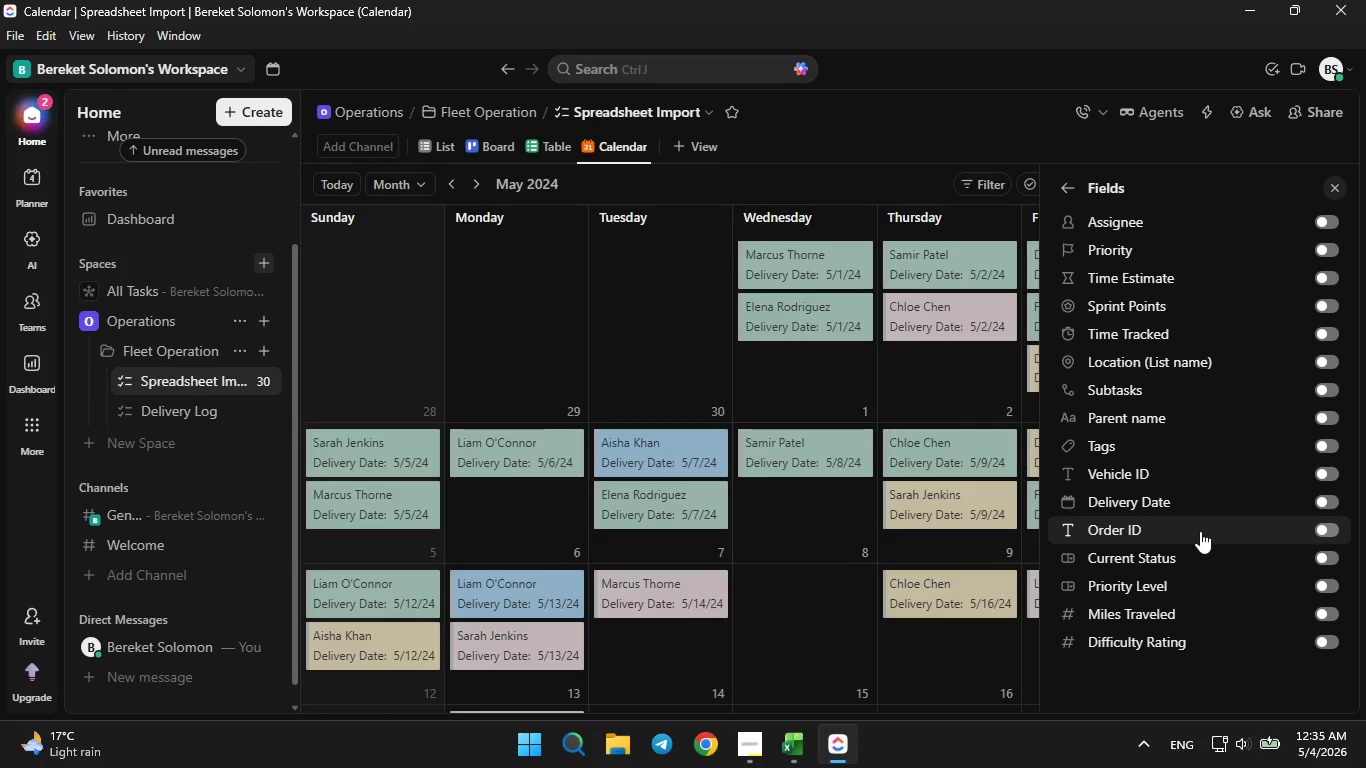 
wait(7.35)
 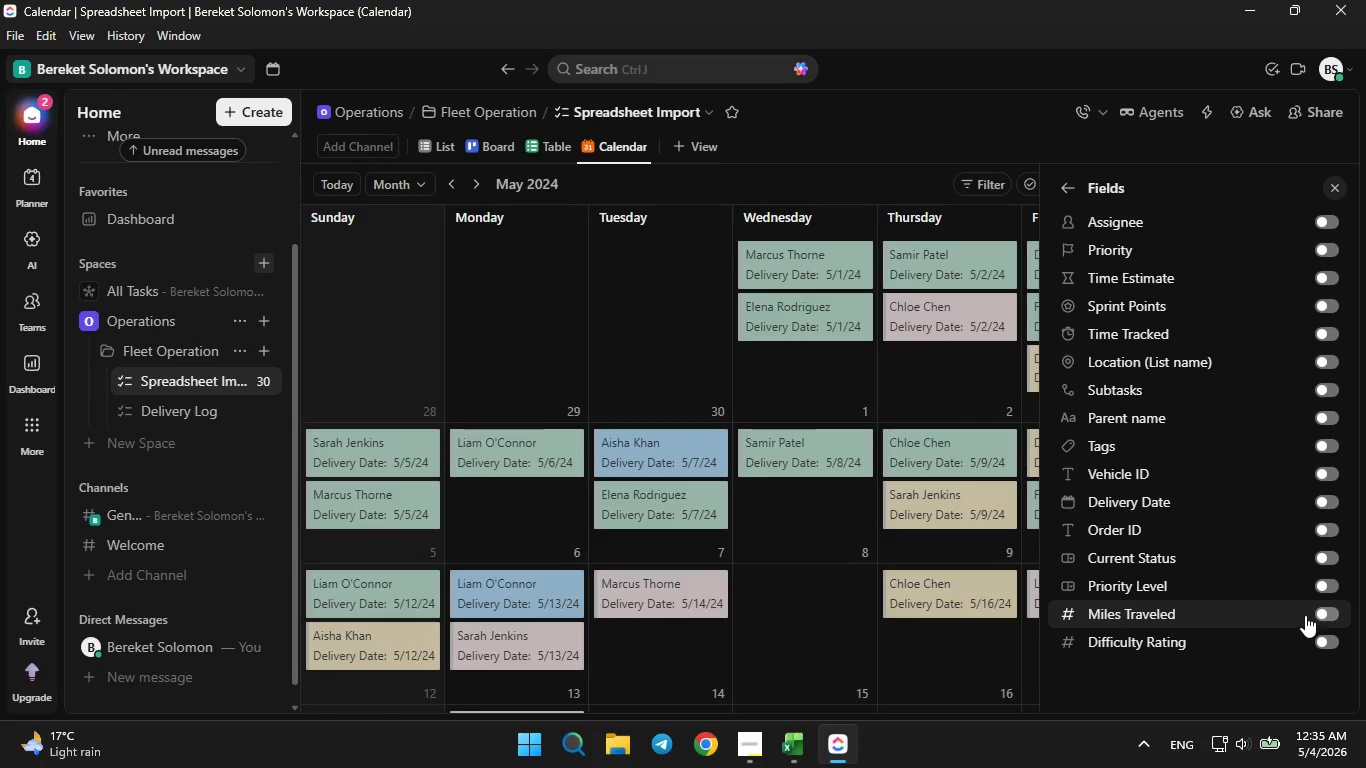 
left_click([1319, 551])
 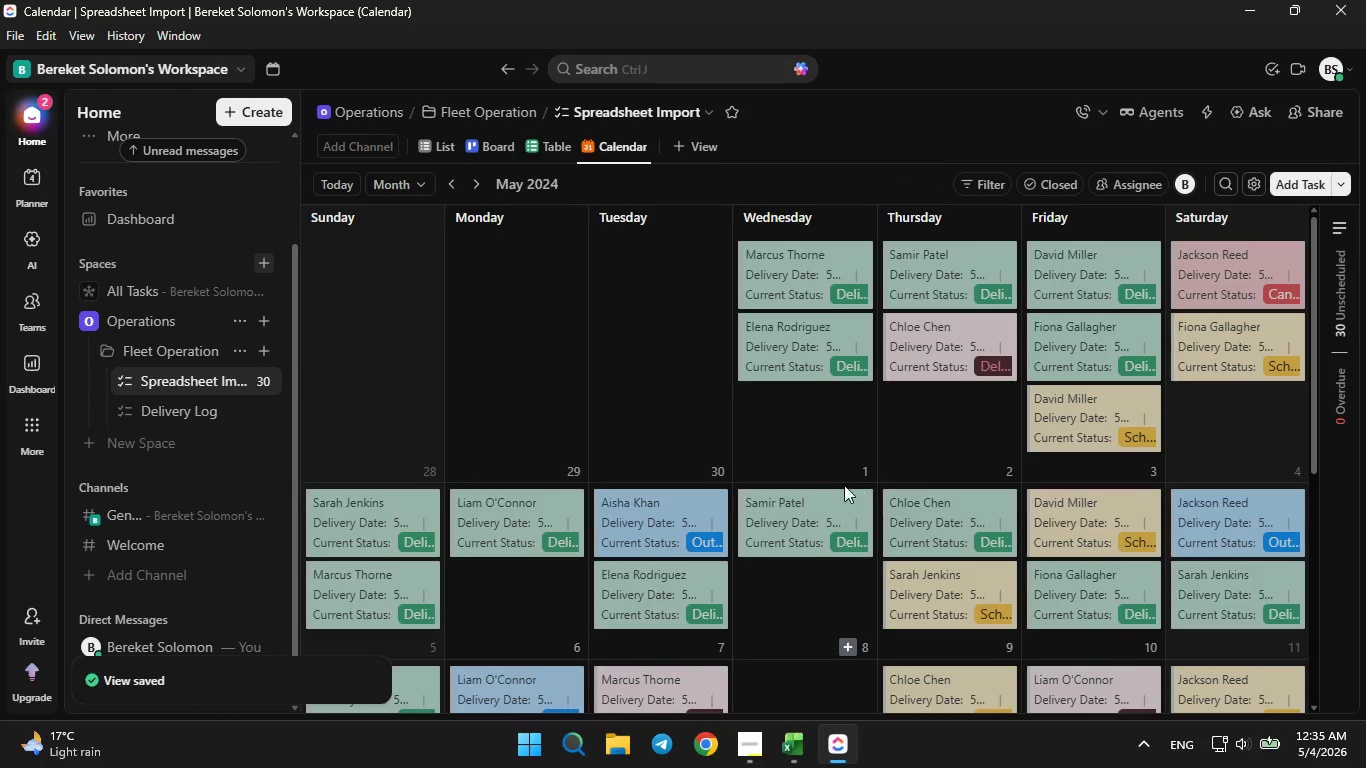 
wait(7.45)
 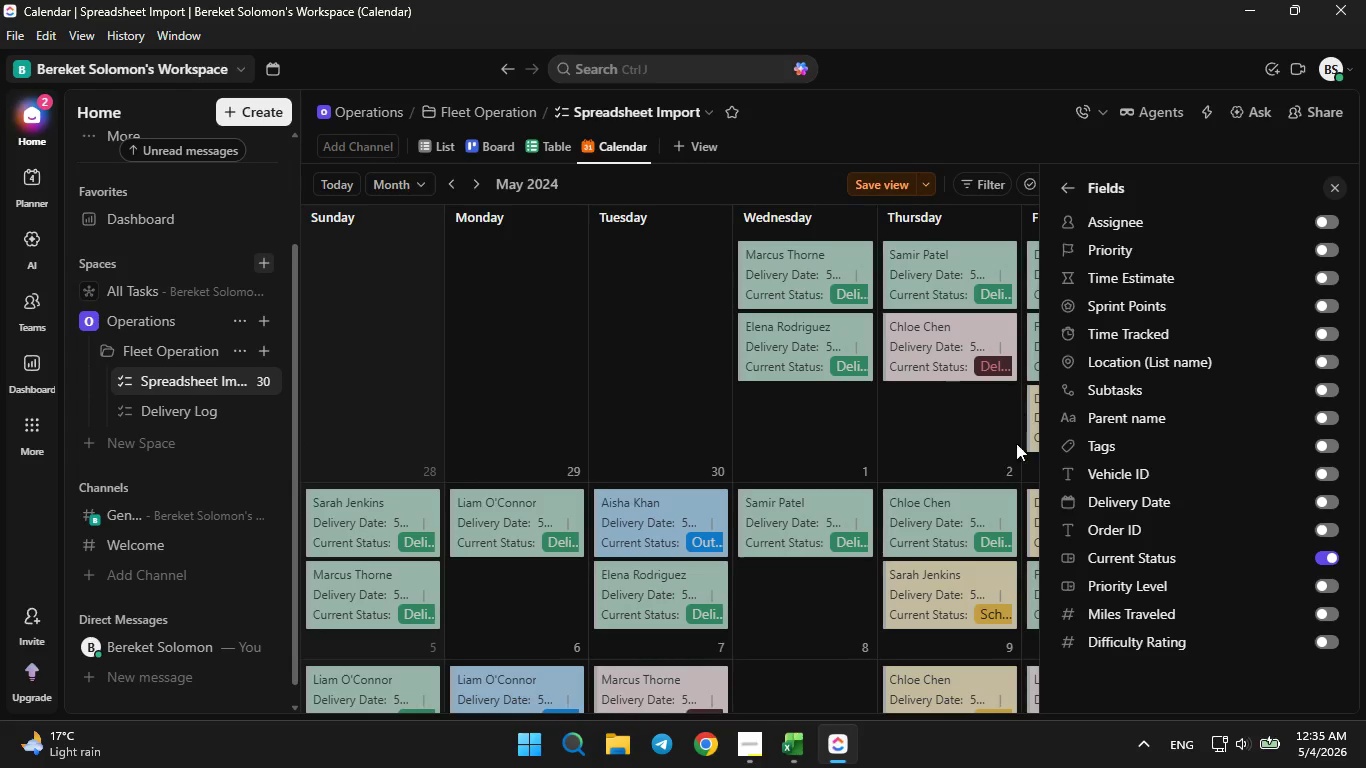 
left_click([755, 753])